 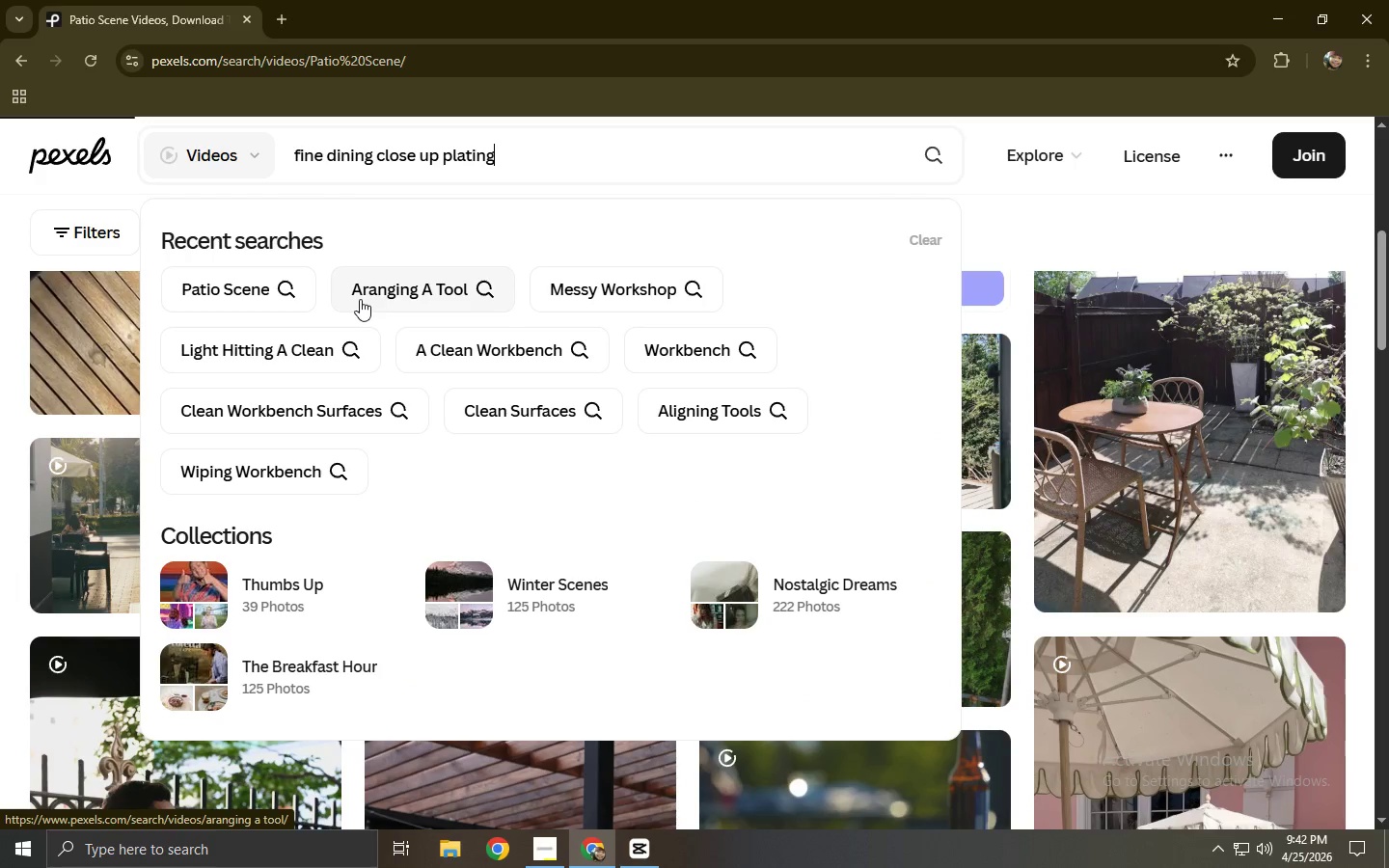 
scroll: coordinate [356, 326], scroll_direction: down, amount: 3.0
 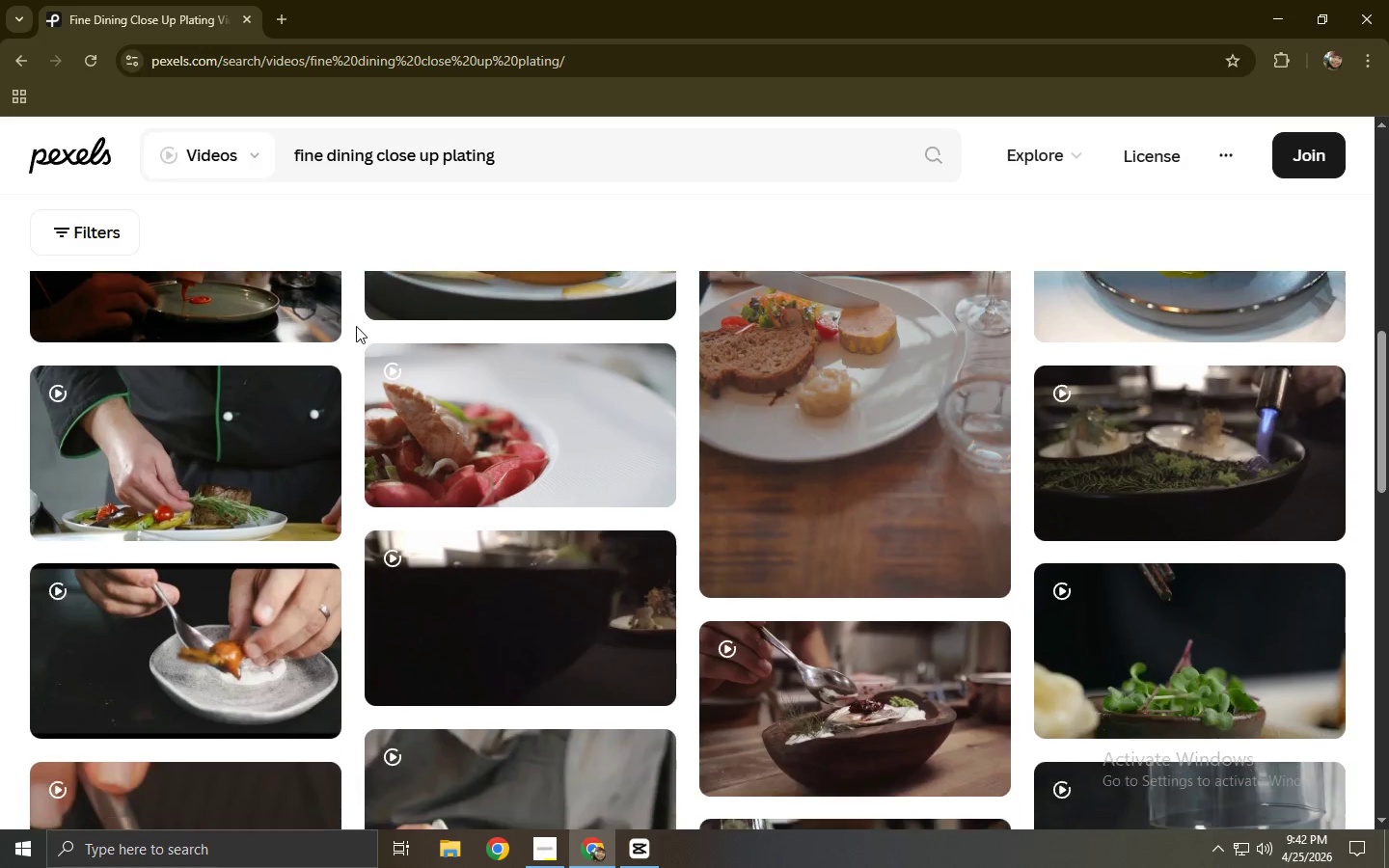 
wait(5.2)
 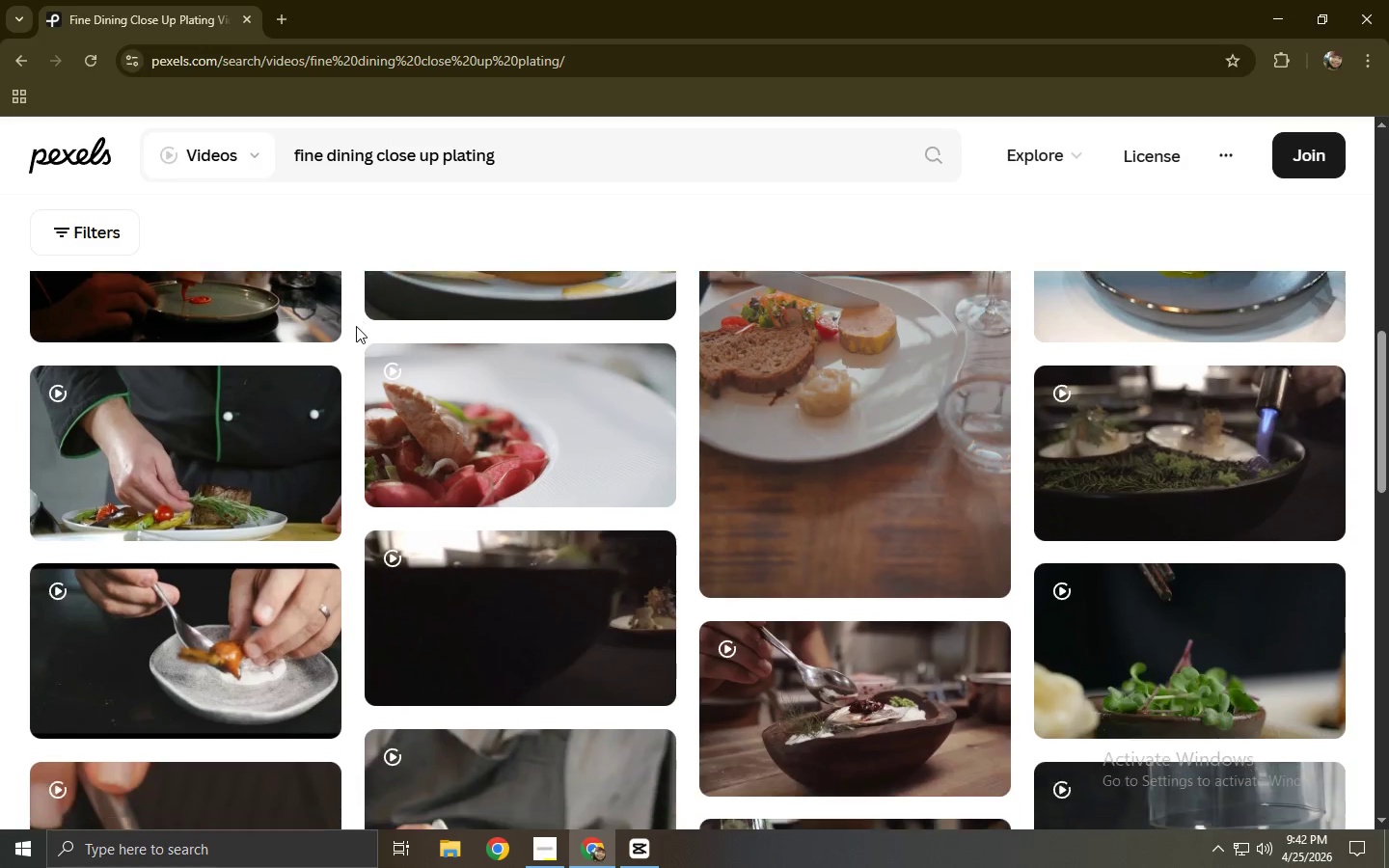 
left_click([1150, 445])
 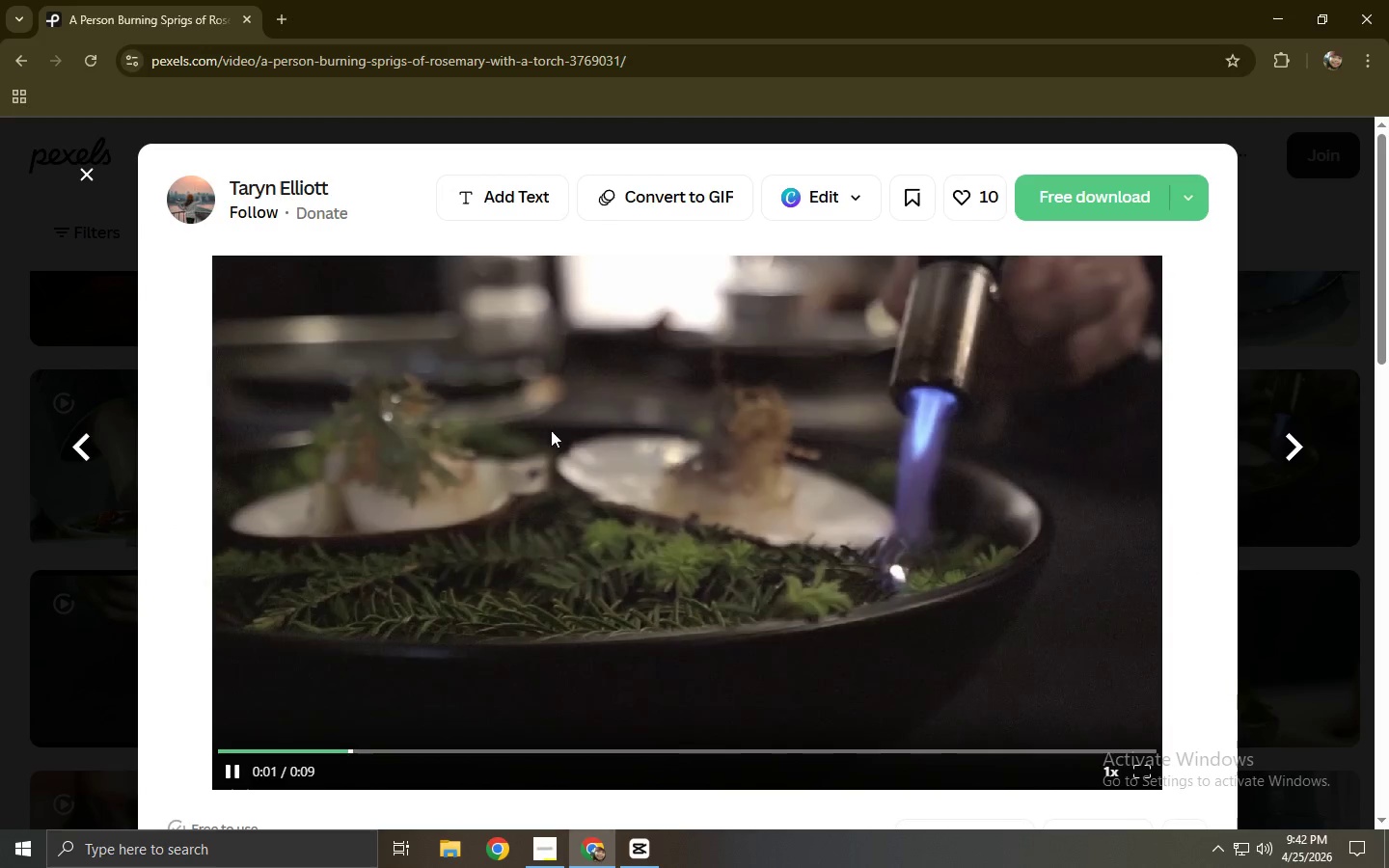 
wait(5.92)
 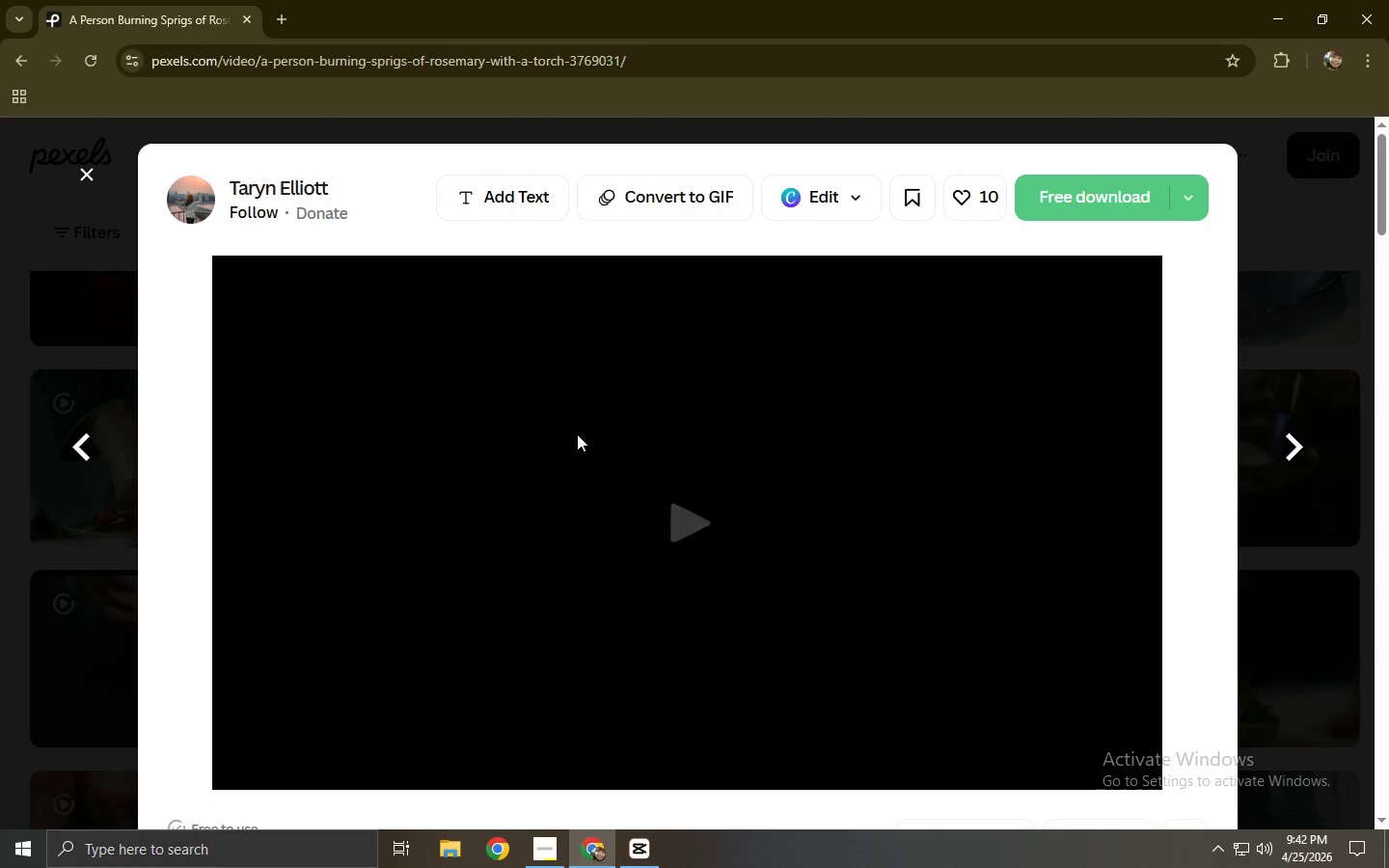 
left_click([0, 463])
 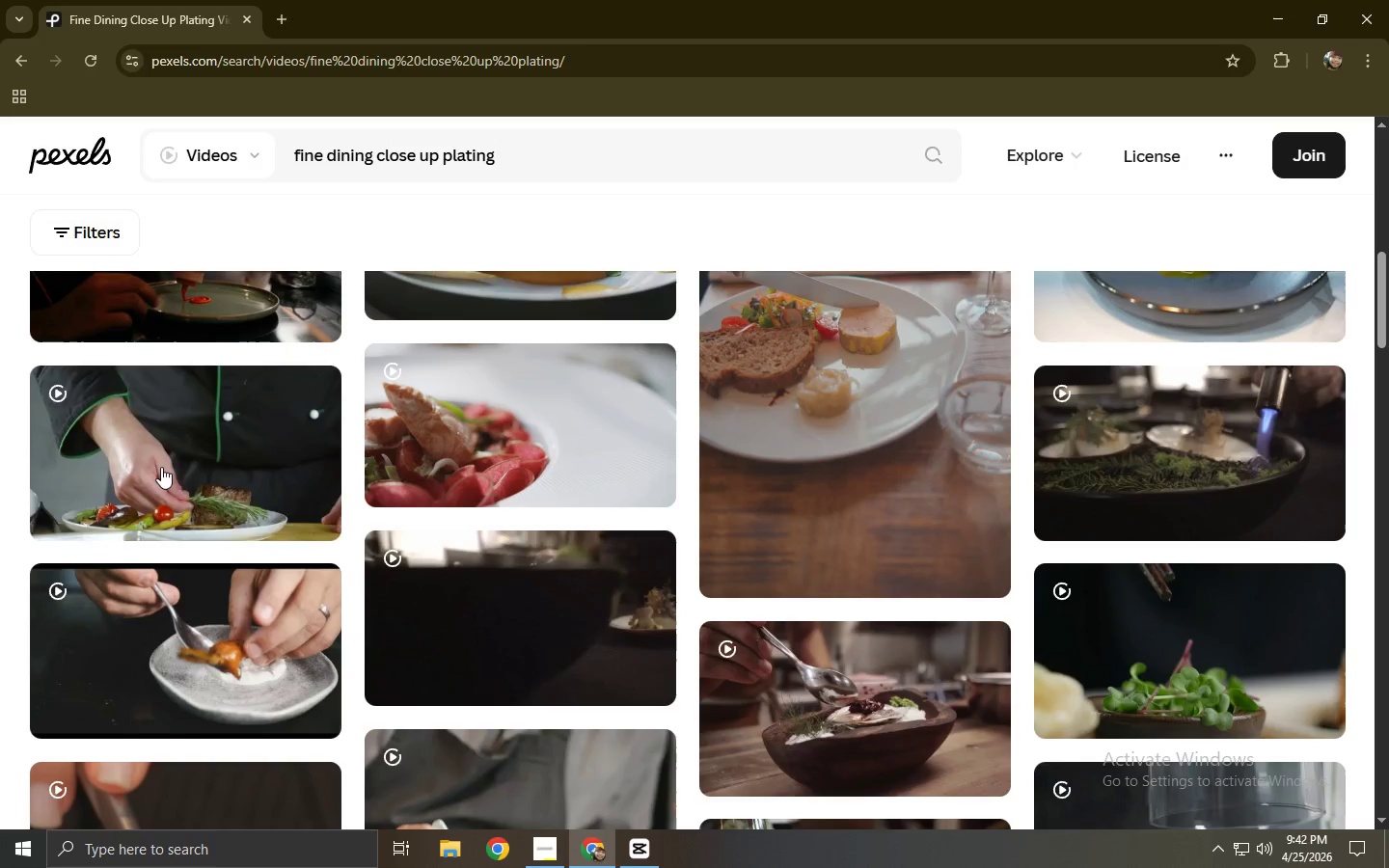 
left_click([181, 467])
 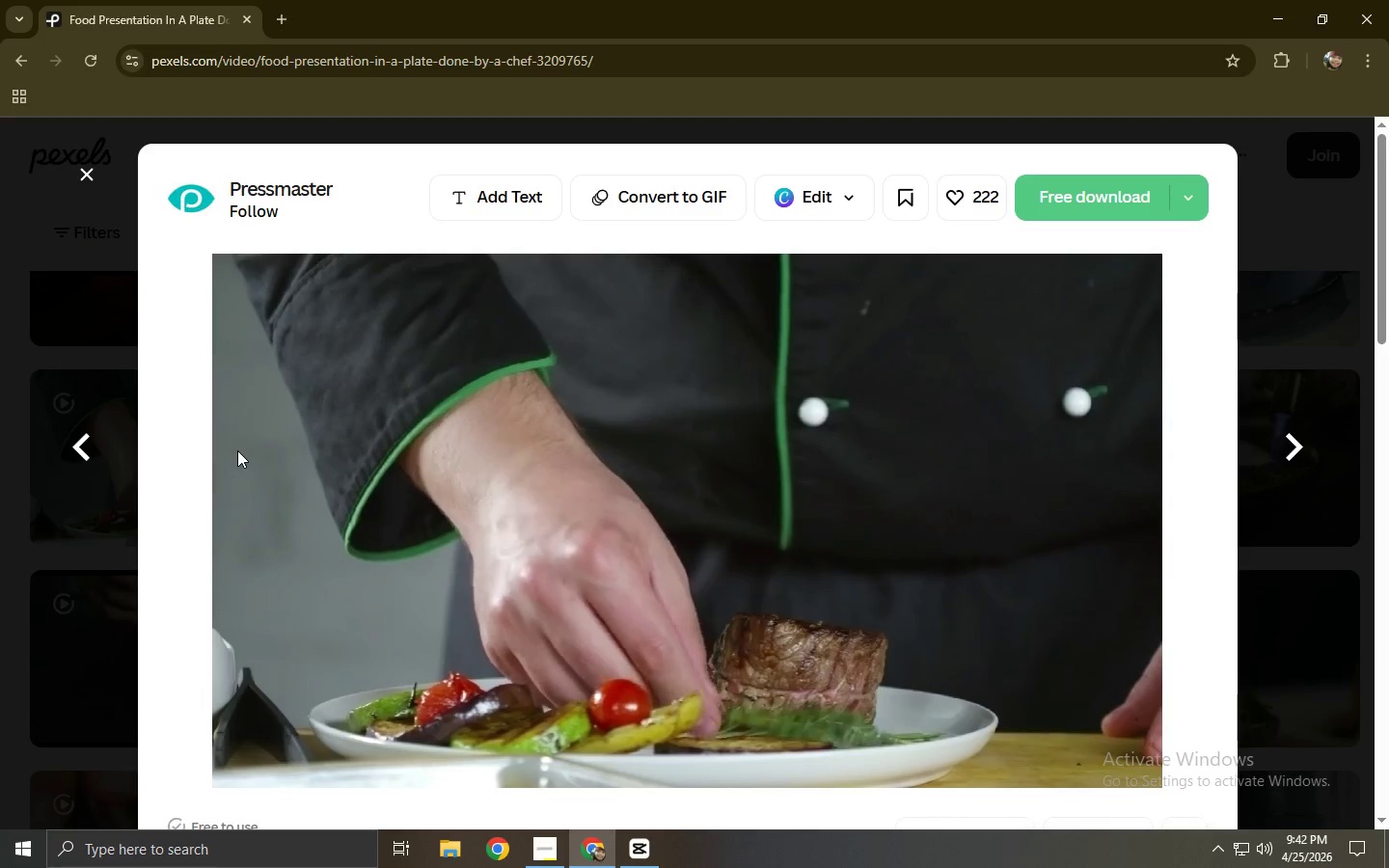 
wait(6.88)
 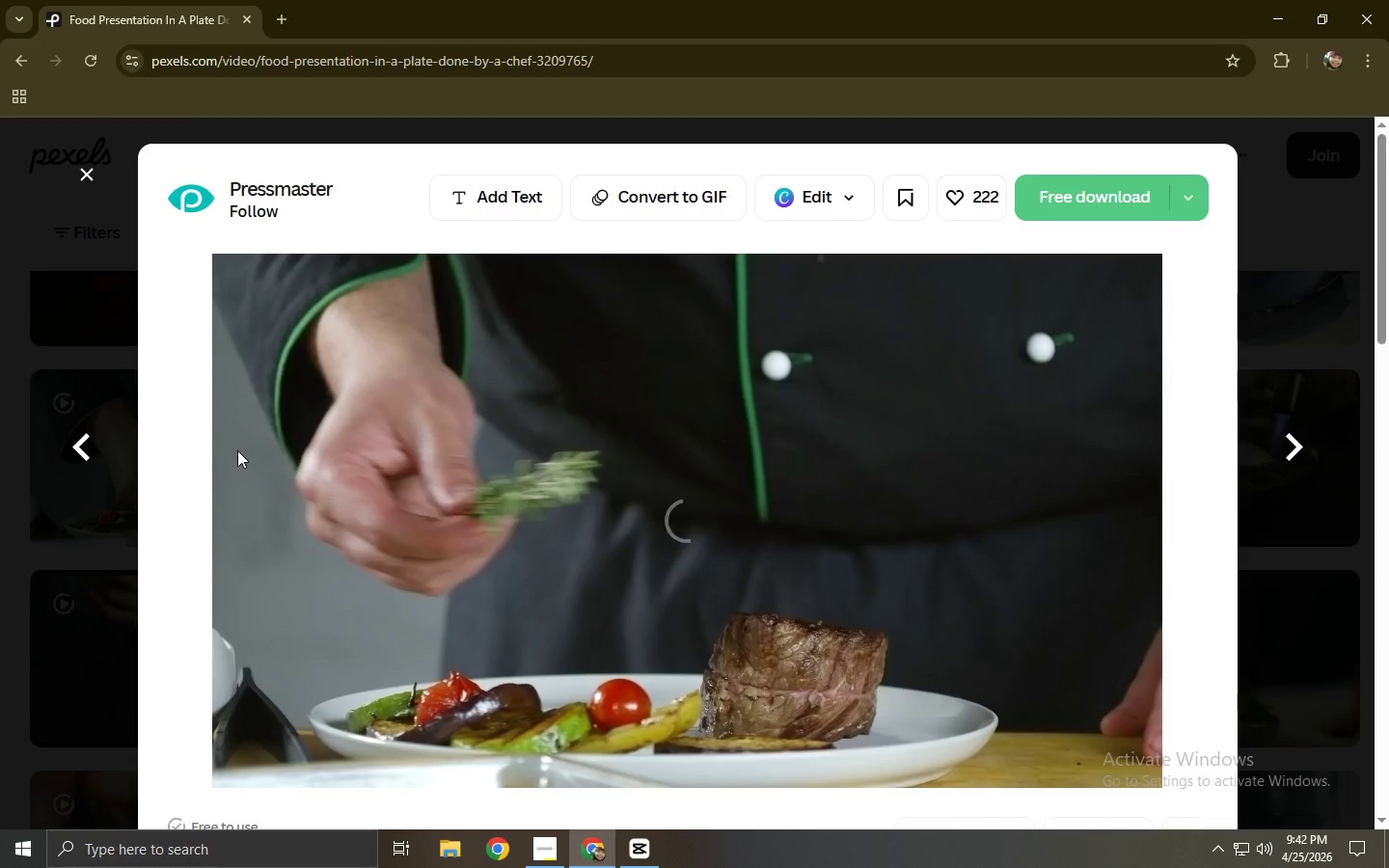 
scroll: coordinate [237, 450], scroll_direction: down, amount: 7.0
 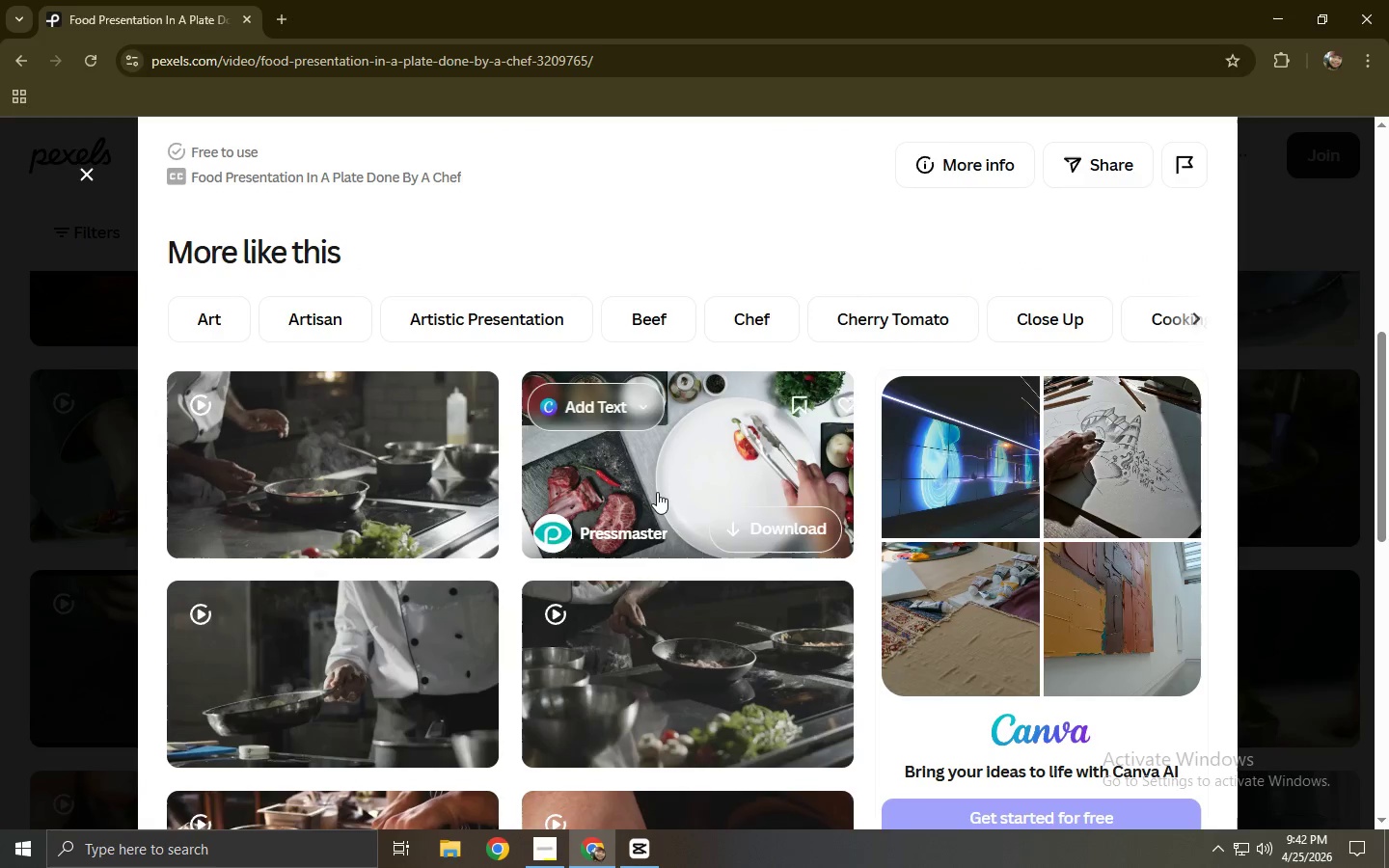 
left_click([667, 471])
 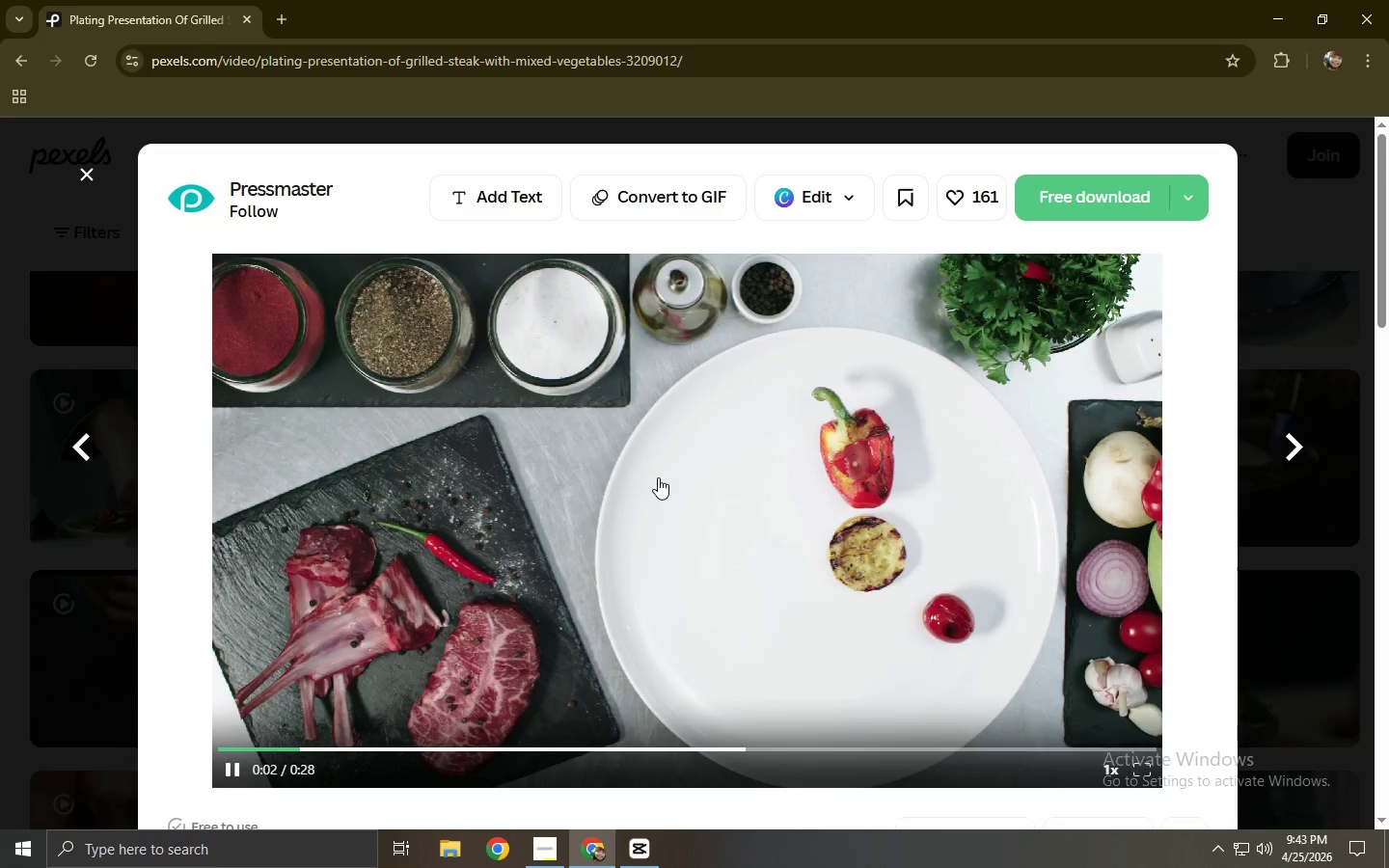 
wait(6.53)
 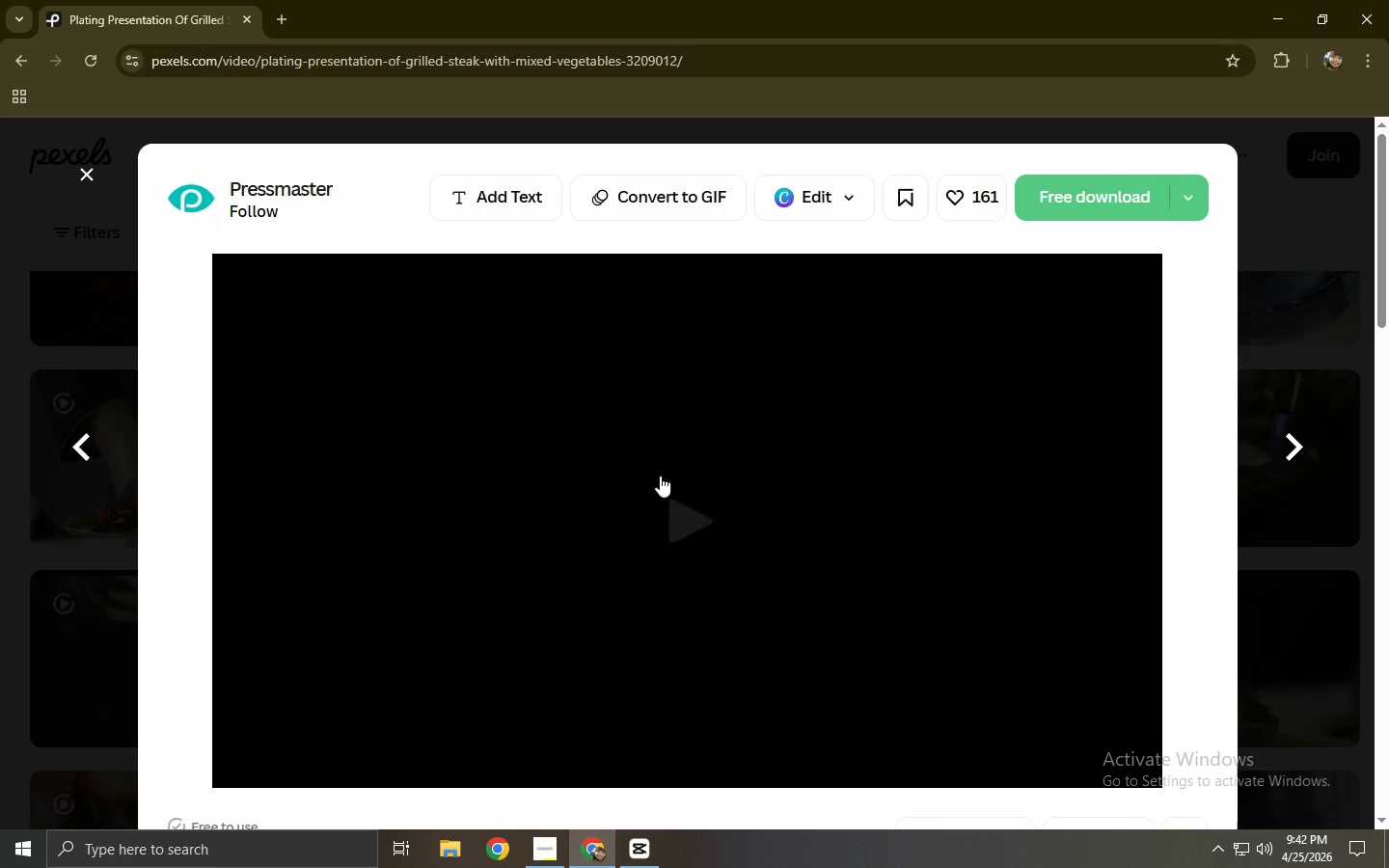 
left_click([0, 378])
 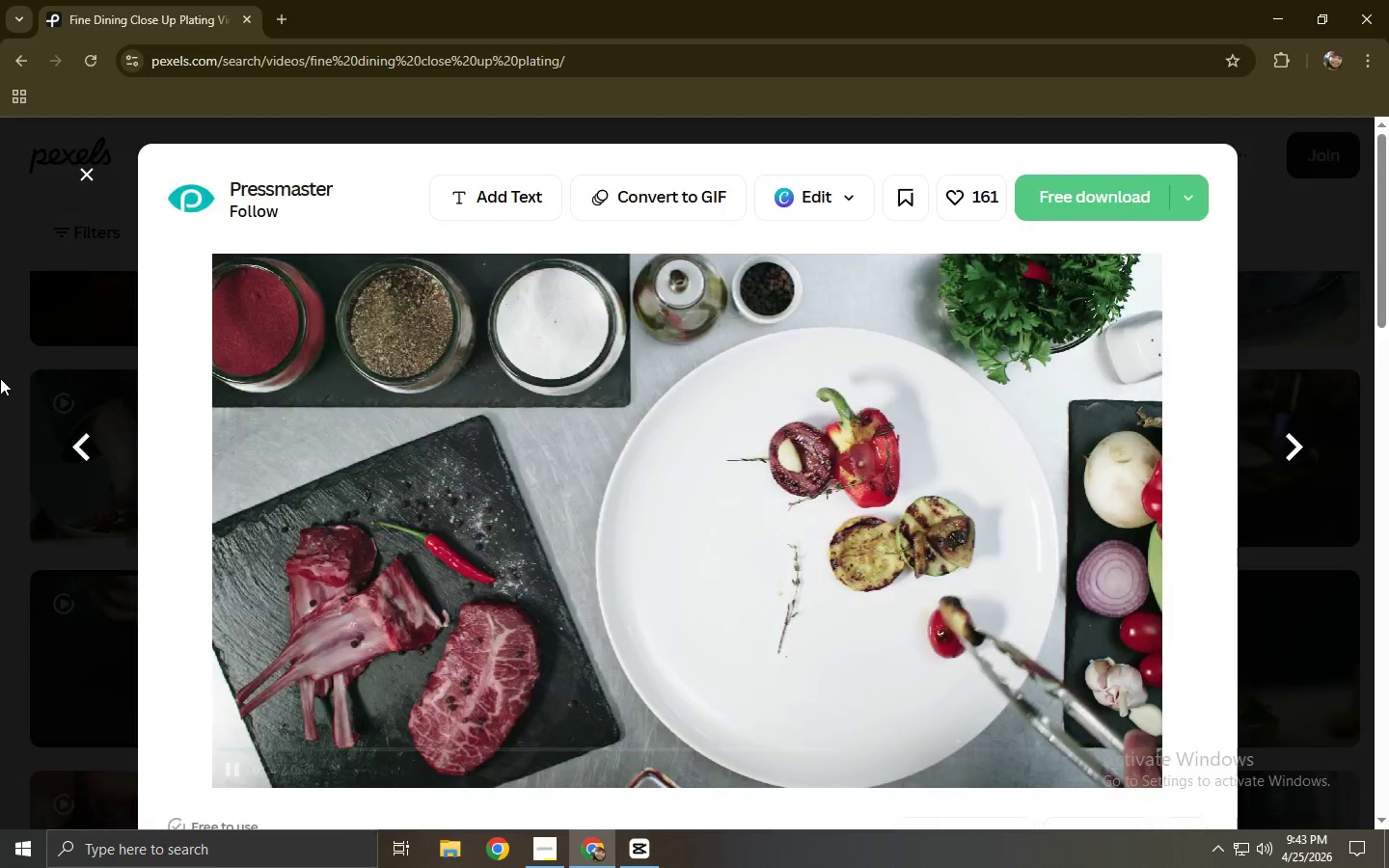 
scroll: coordinate [116, 427], scroll_direction: down, amount: 6.0
 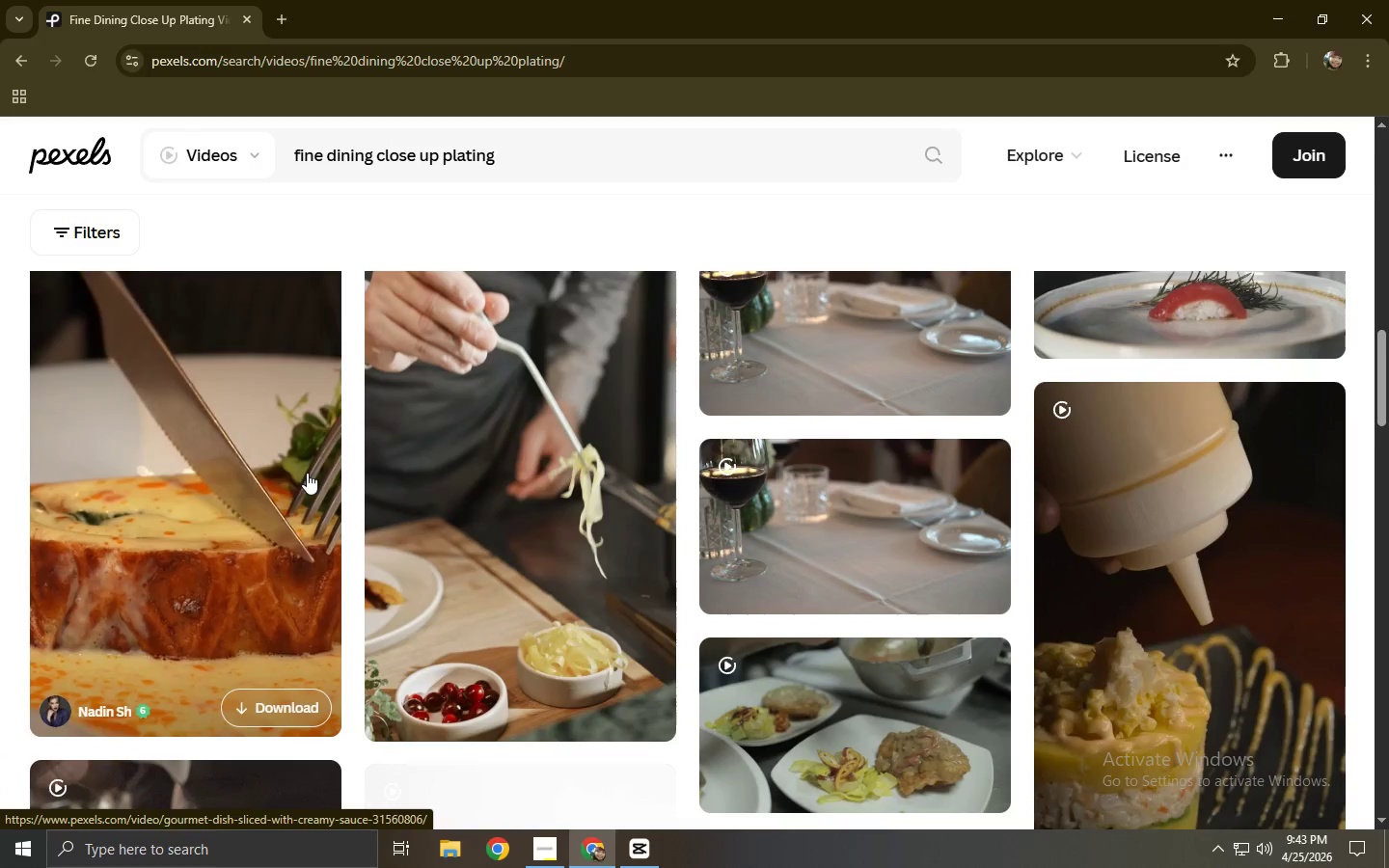 
left_click([515, 553])
 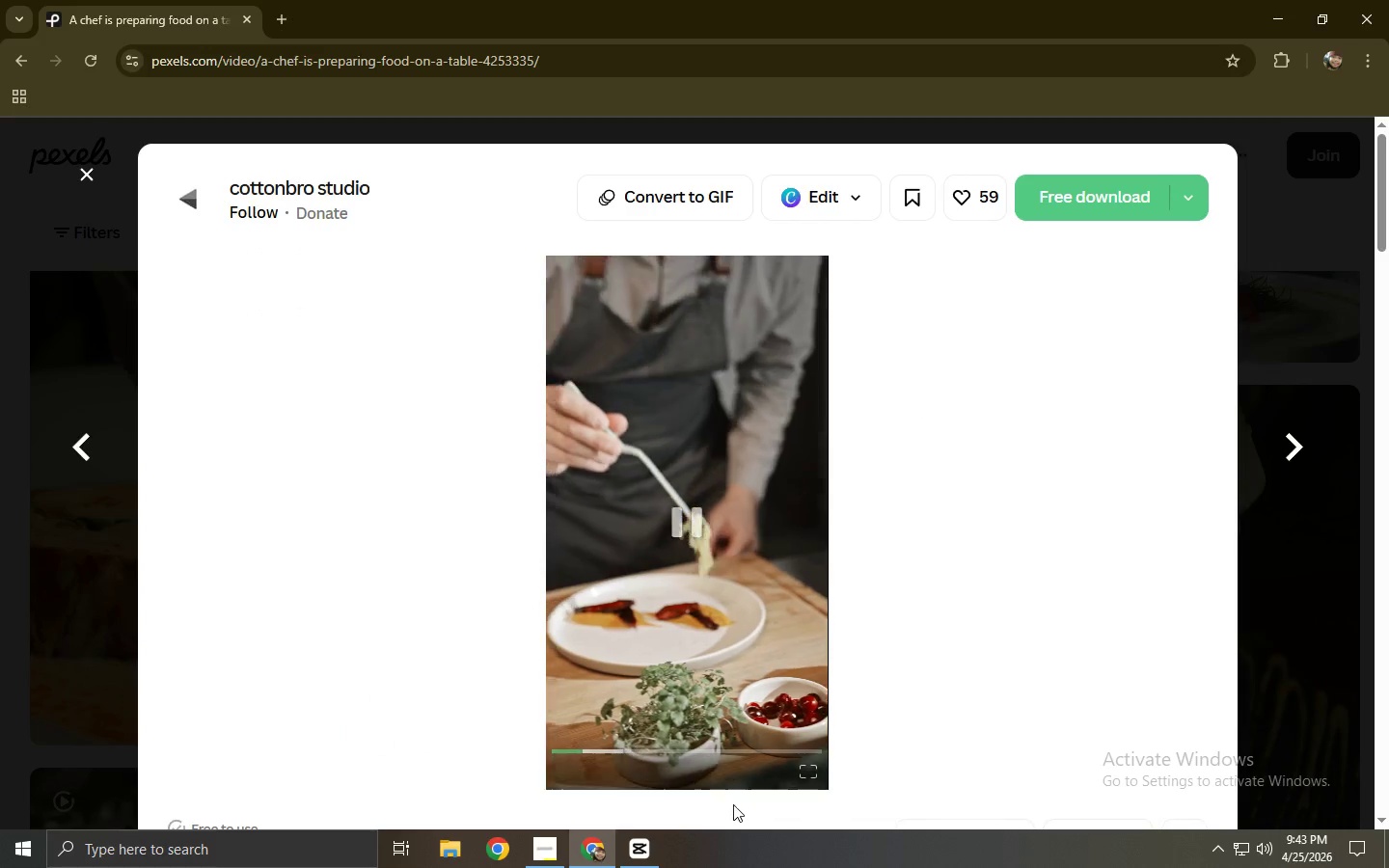 
wait(6.2)
 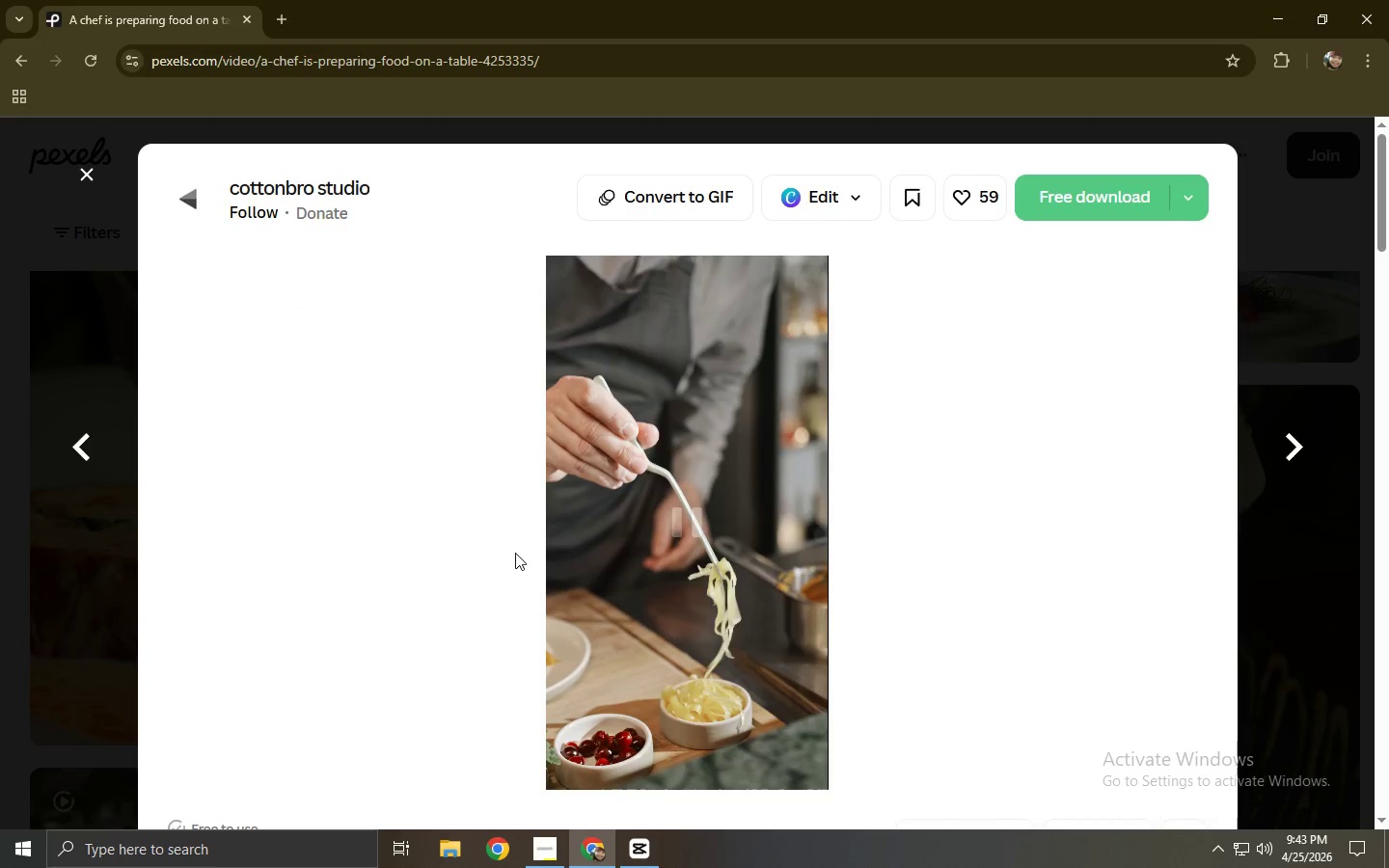 
left_click([637, 752])
 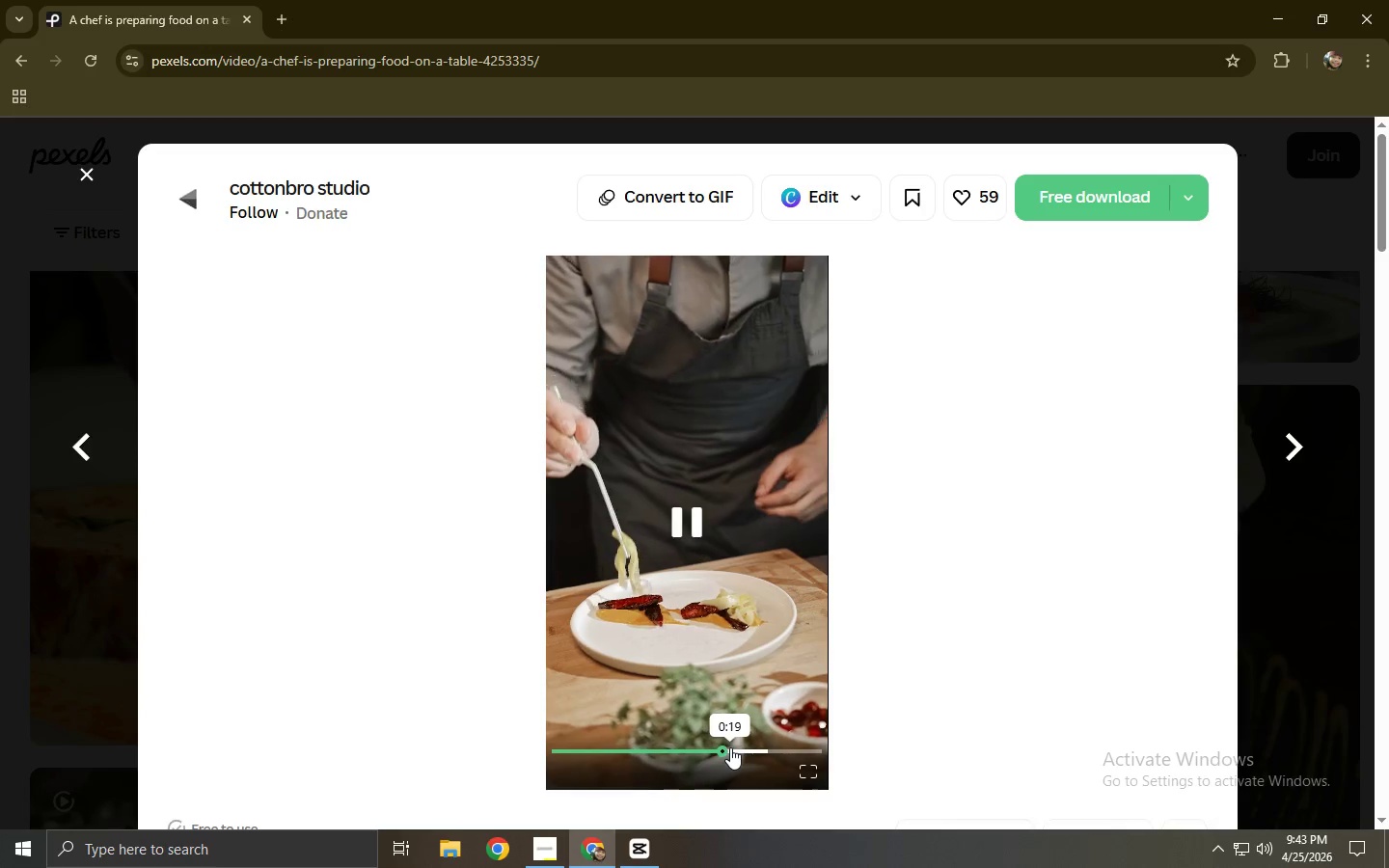 
wait(10.05)
 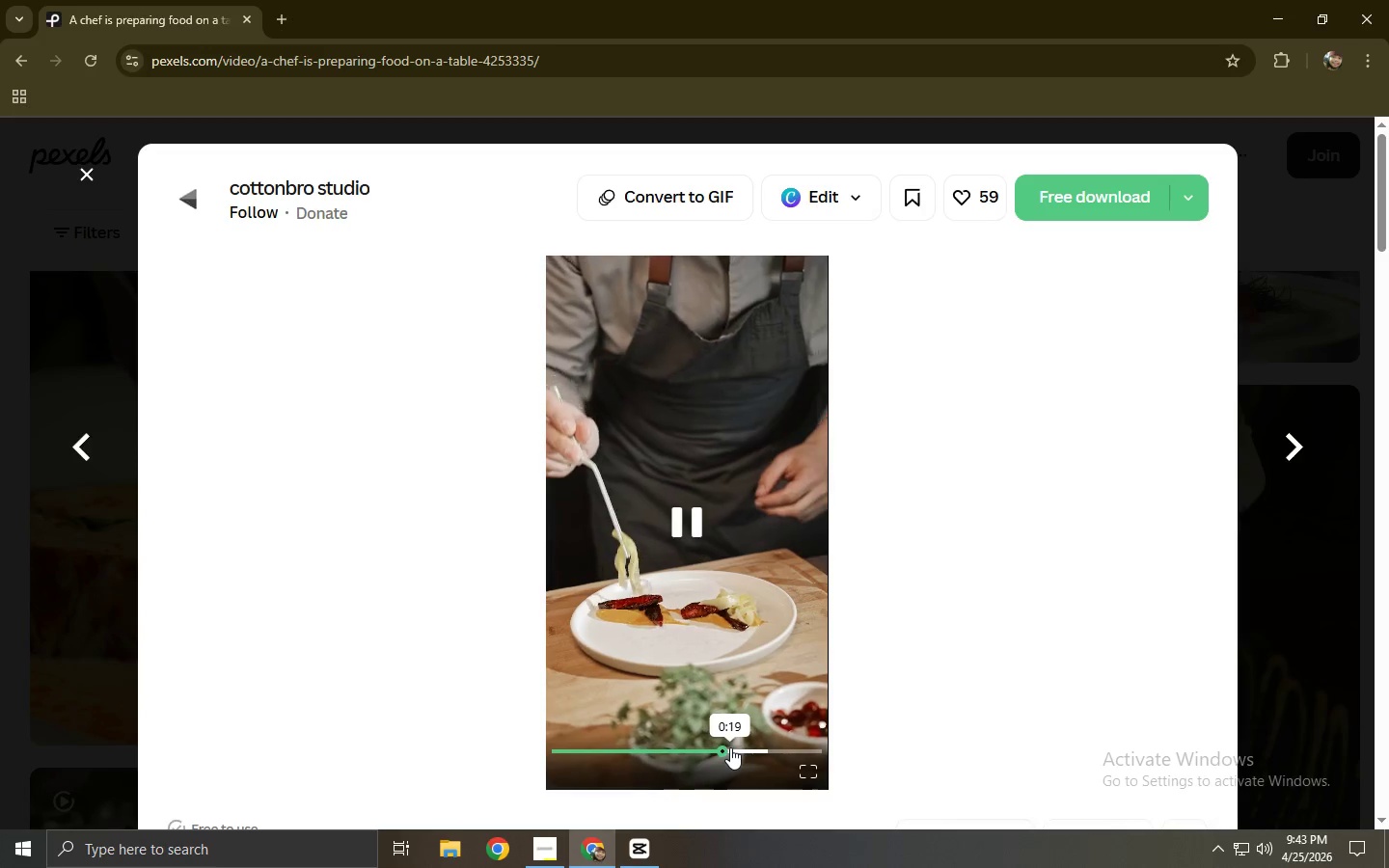 
left_click([694, 624])
 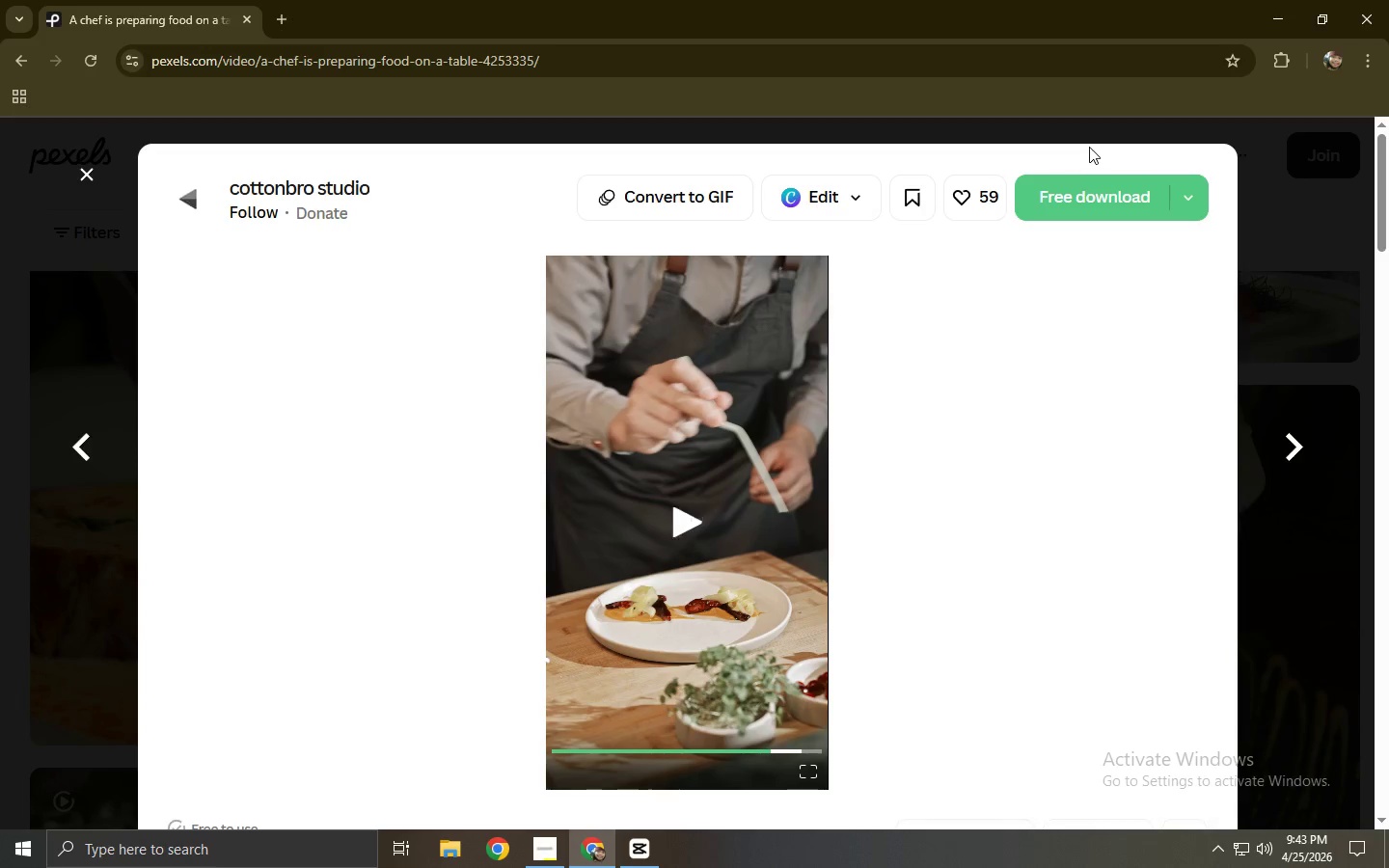 
left_click([1100, 192])
 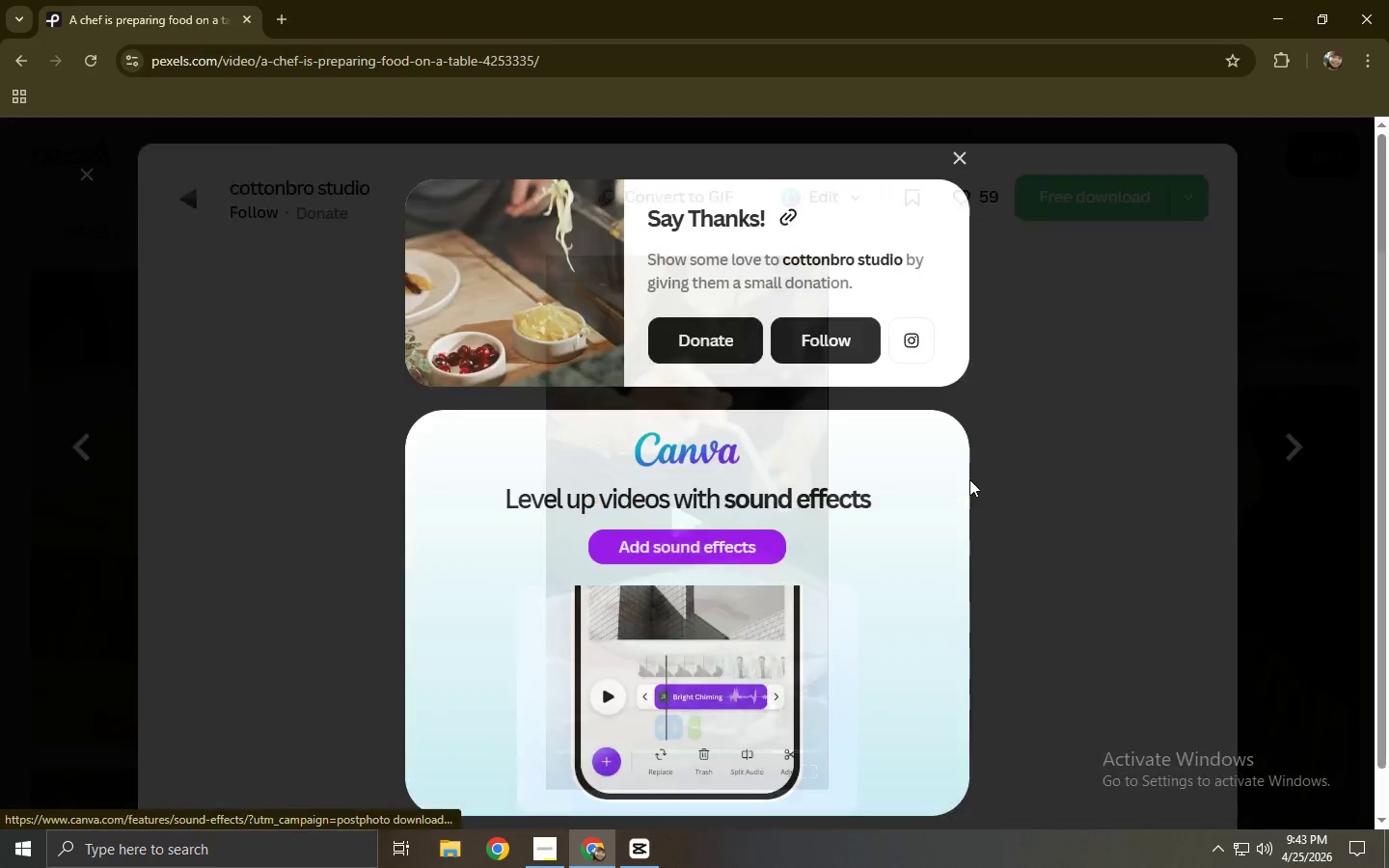 
left_click([1018, 493])
 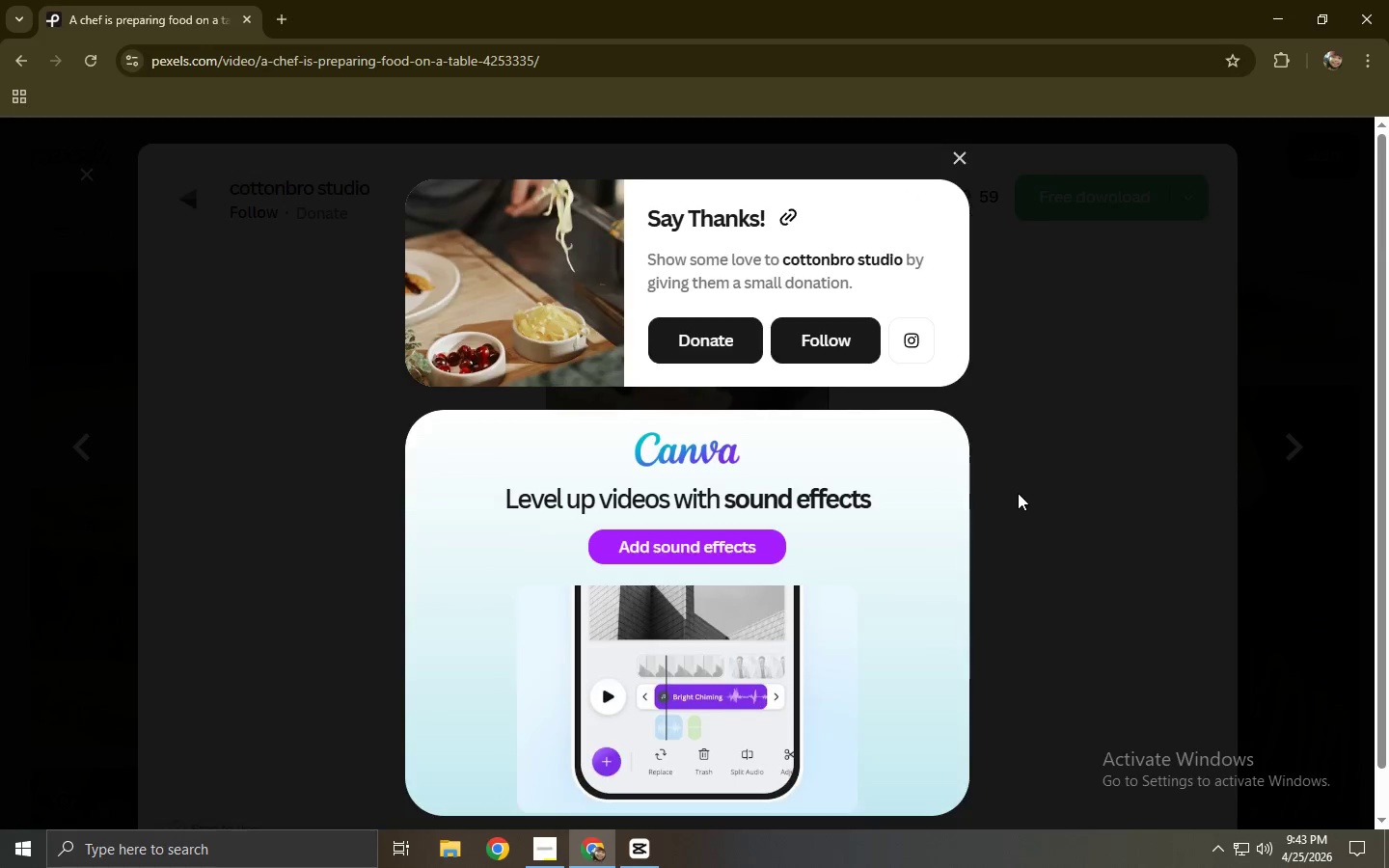 
scroll: coordinate [743, 464], scroll_direction: down, amount: 8.0
 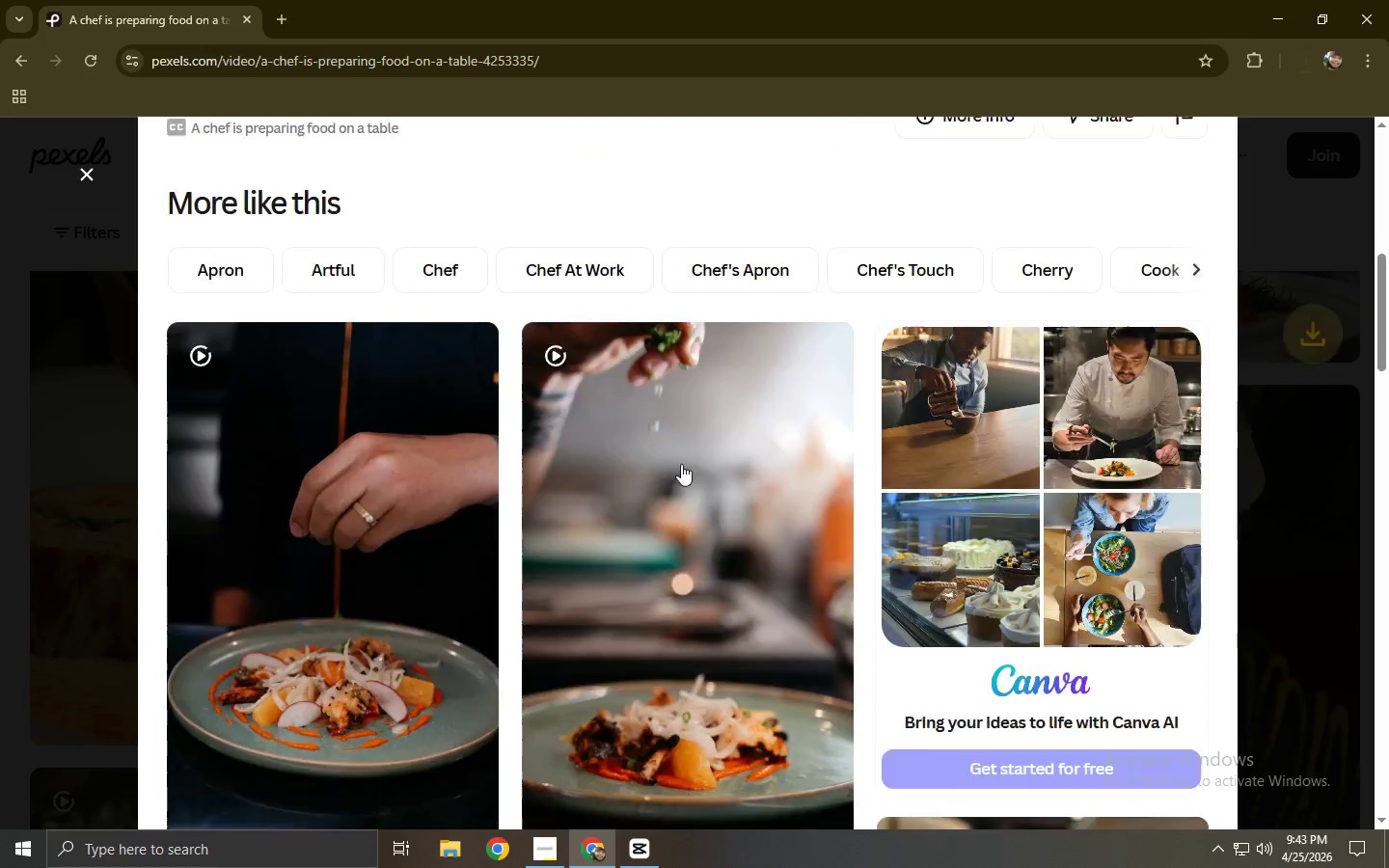 
mouse_move([629, 451])
 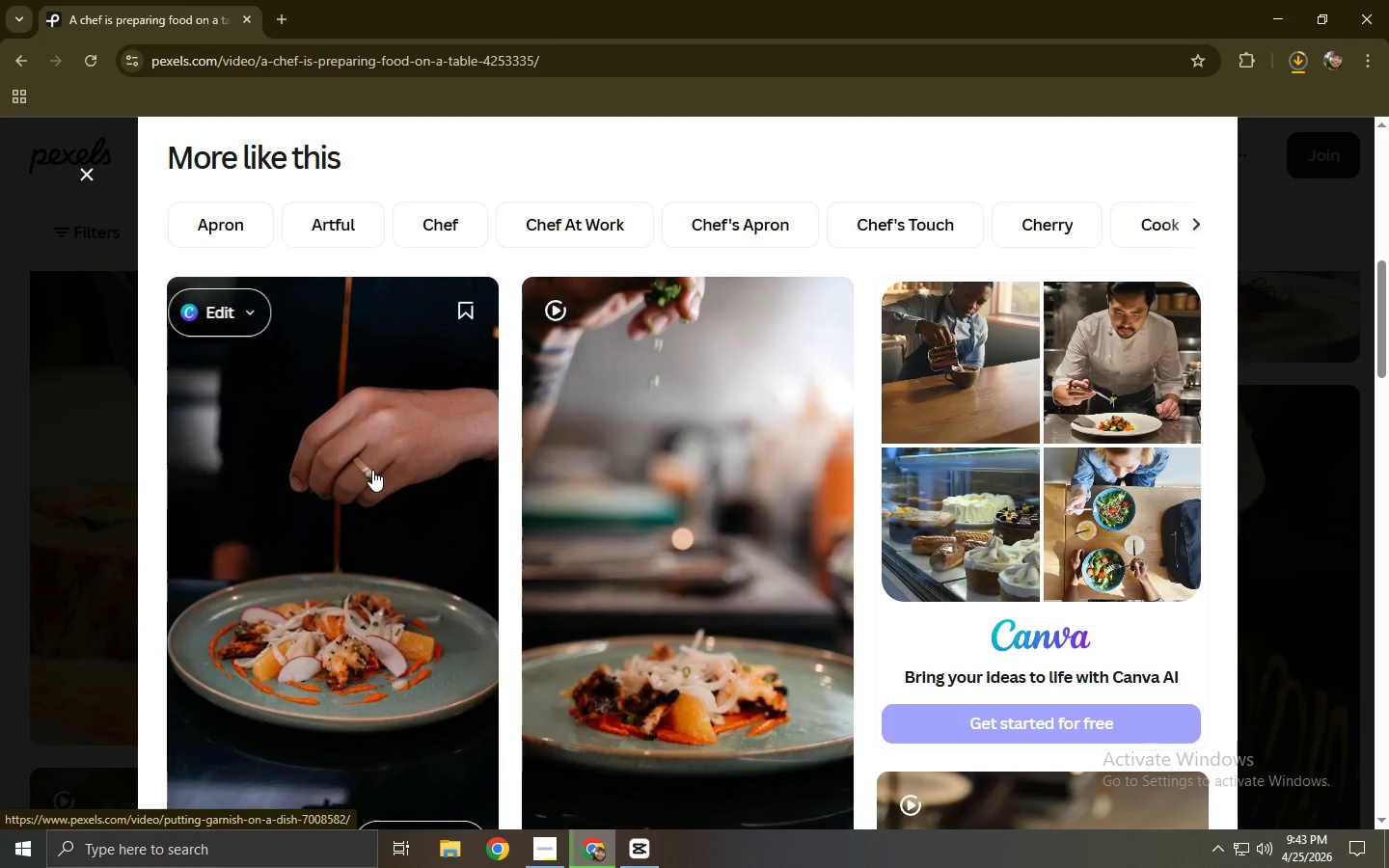 
left_click([372, 470])
 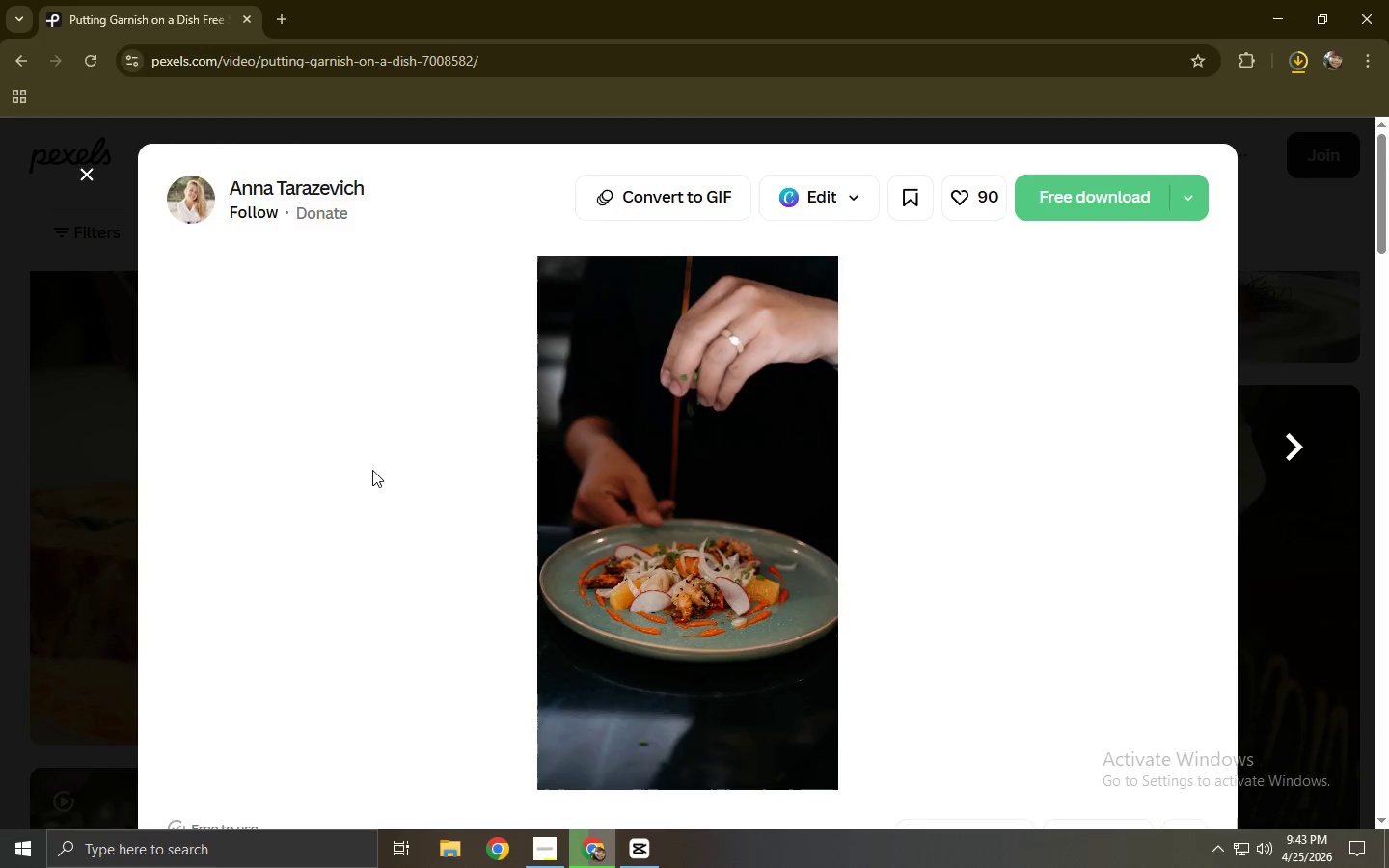 
wait(10.61)
 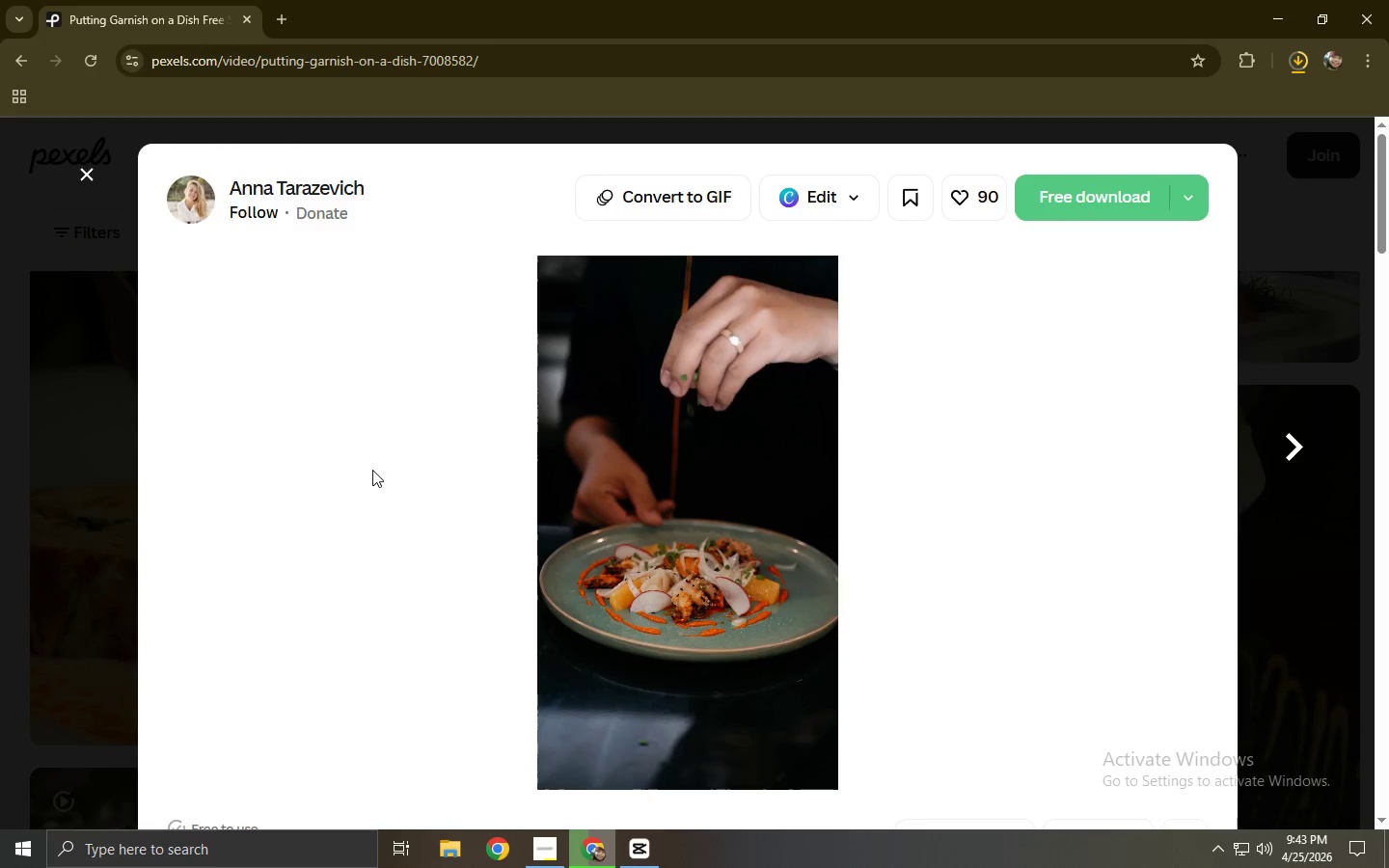 
scroll: coordinate [581, 489], scroll_direction: down, amount: 9.0
 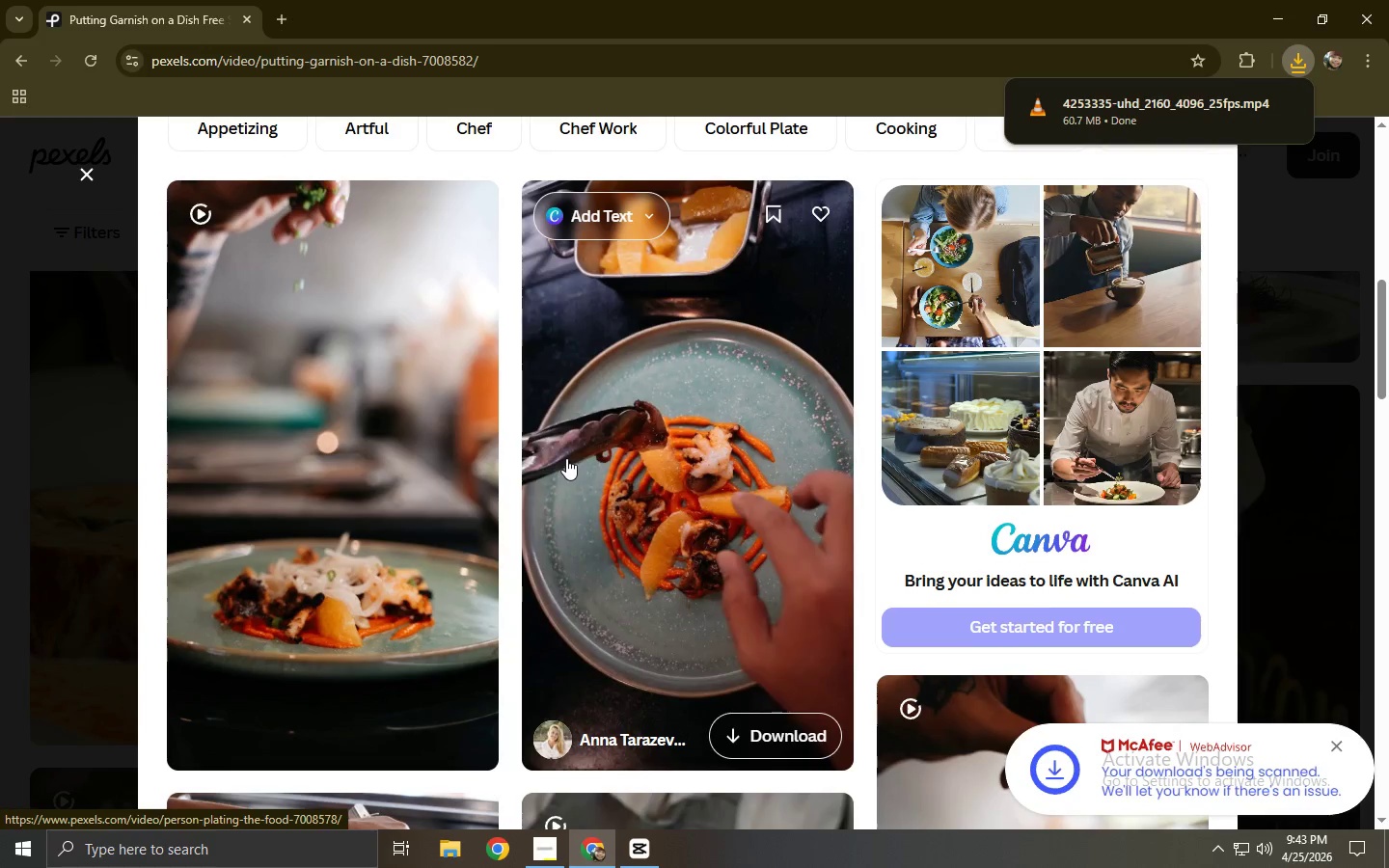 
left_click([344, 468])
 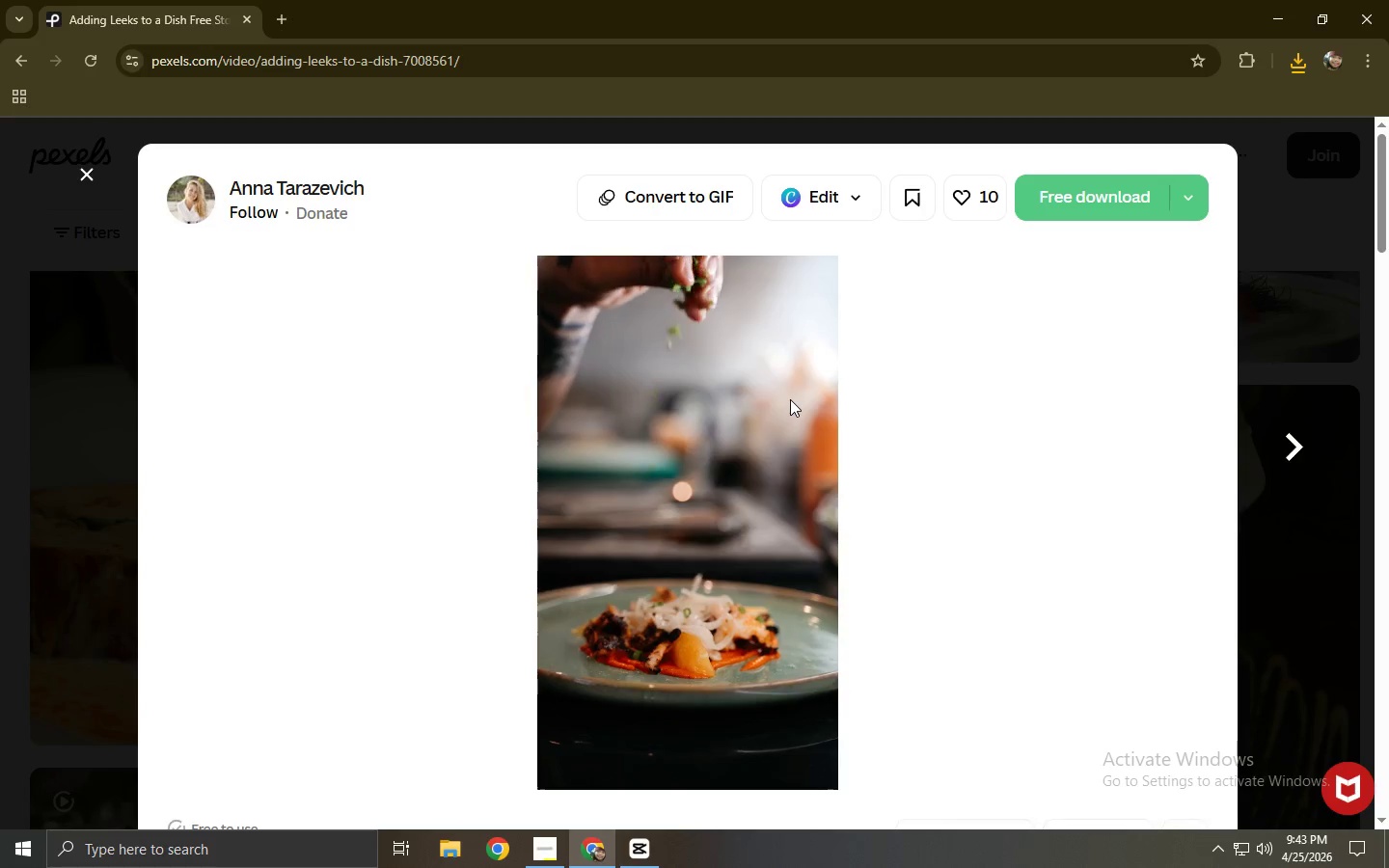 
wait(5.88)
 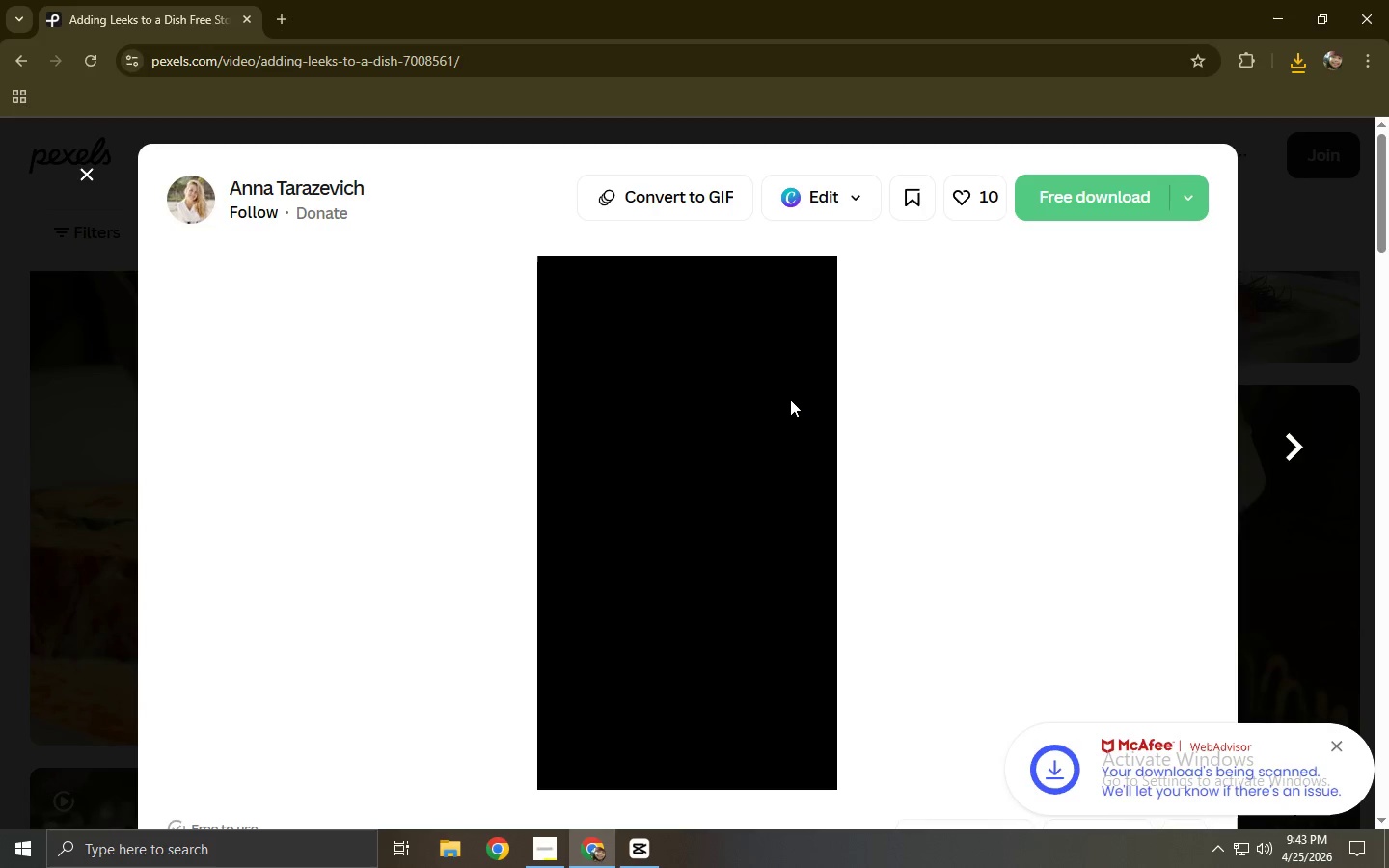 
left_click([1114, 177])
 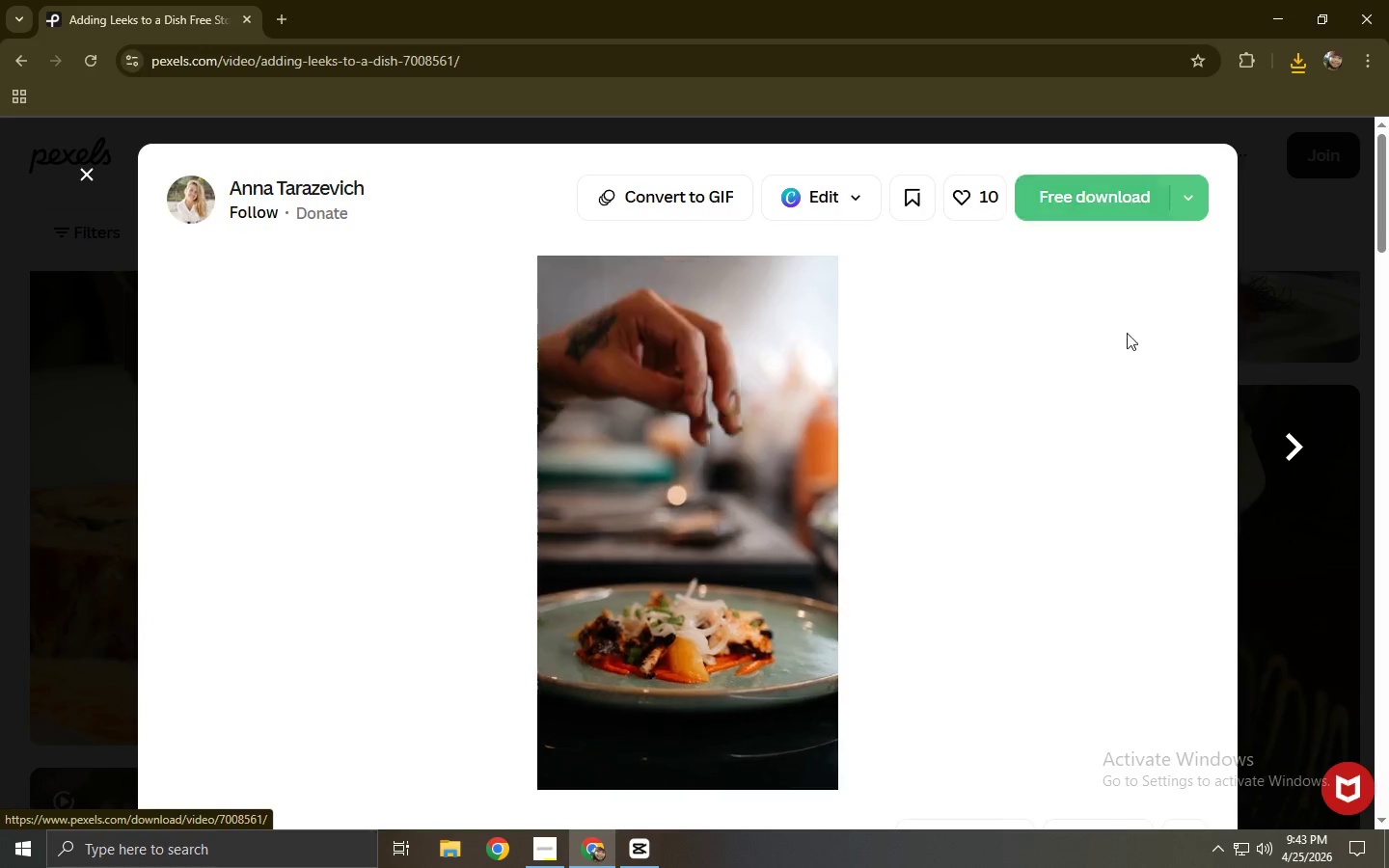 
left_click([1129, 338])
 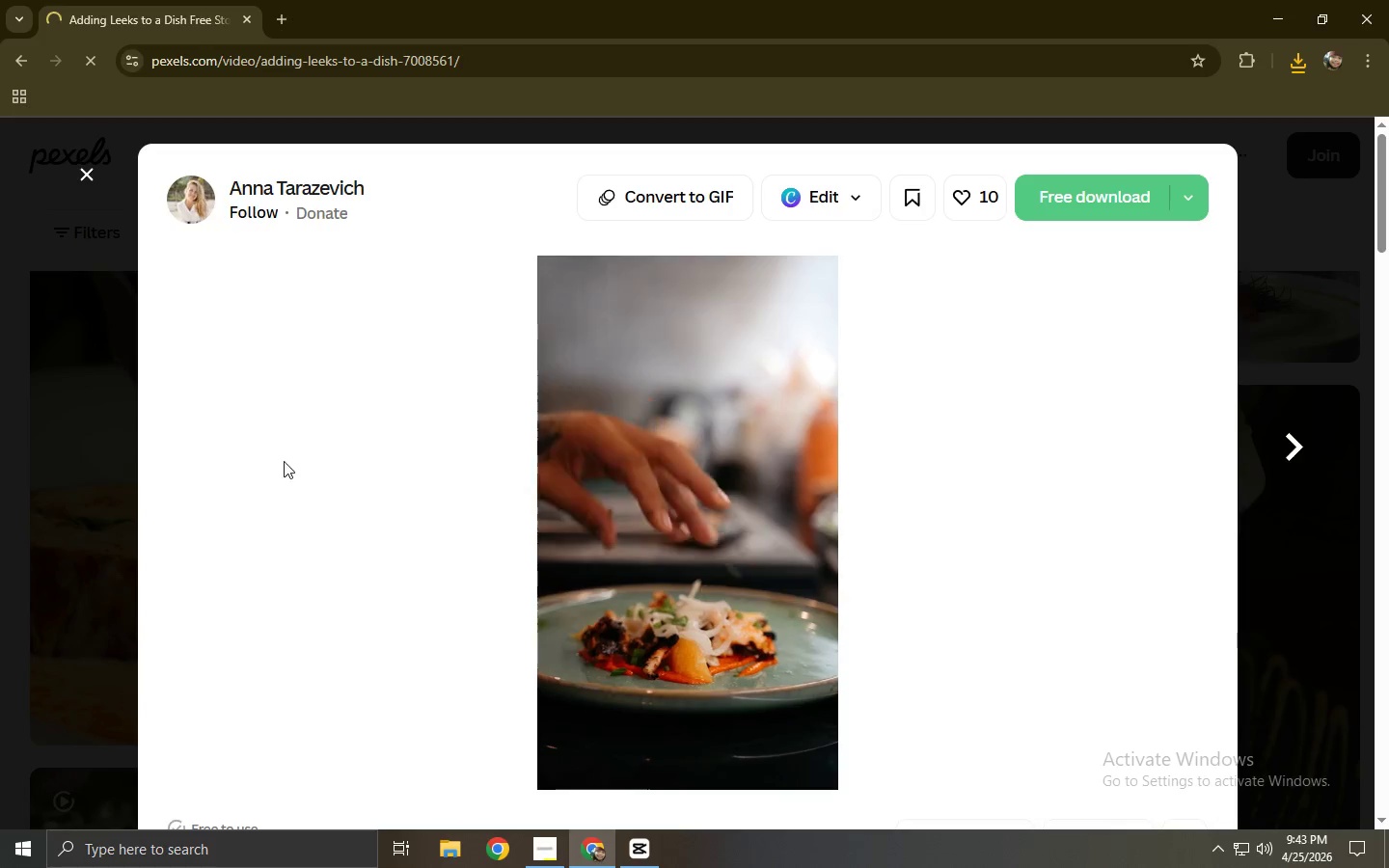 
left_click([97, 448])
 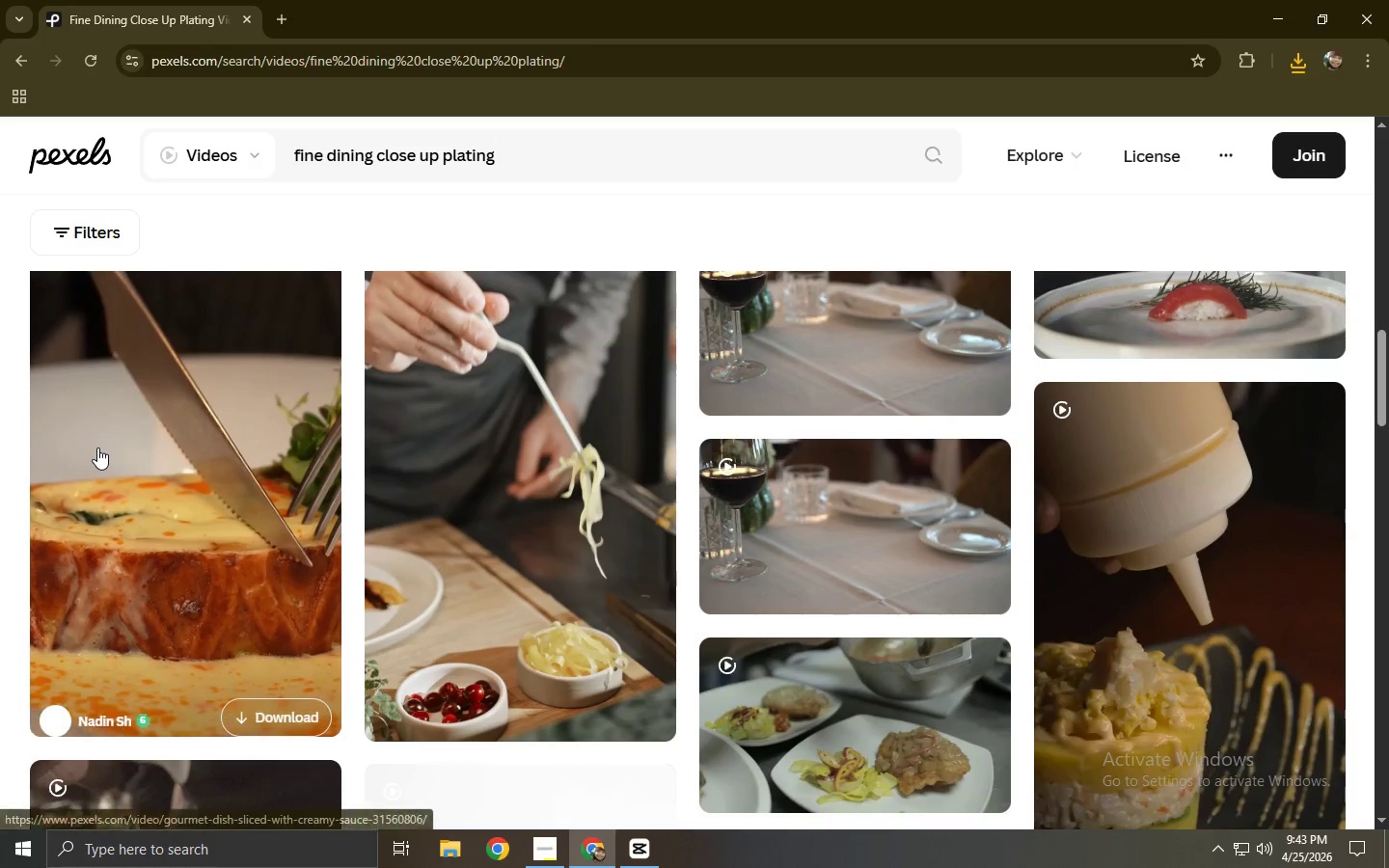 
scroll: coordinate [172, 424], scroll_direction: down, amount: 7.0
 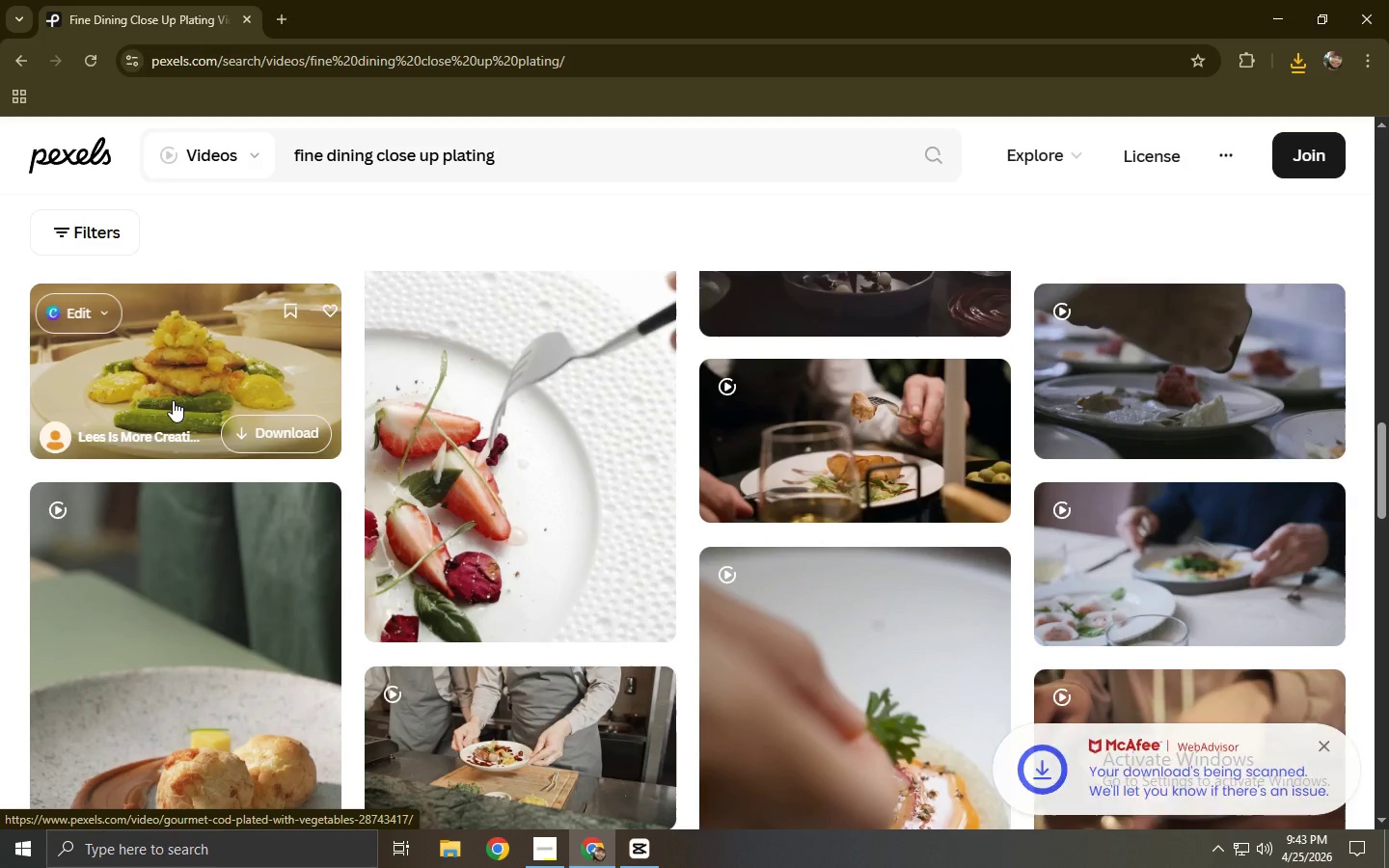 
mouse_move([176, 376])
 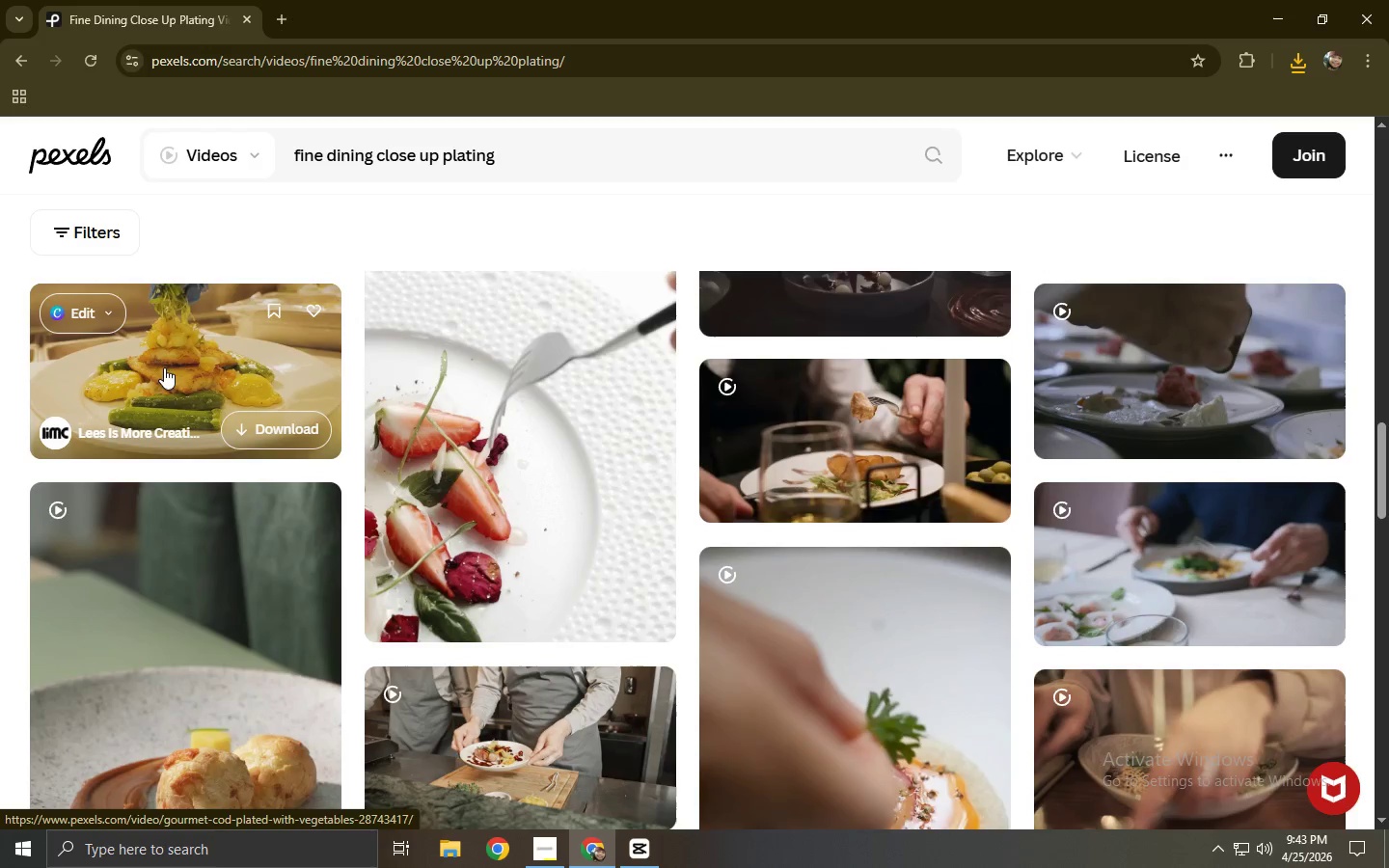 
scroll: coordinate [165, 368], scroll_direction: down, amount: 3.0
 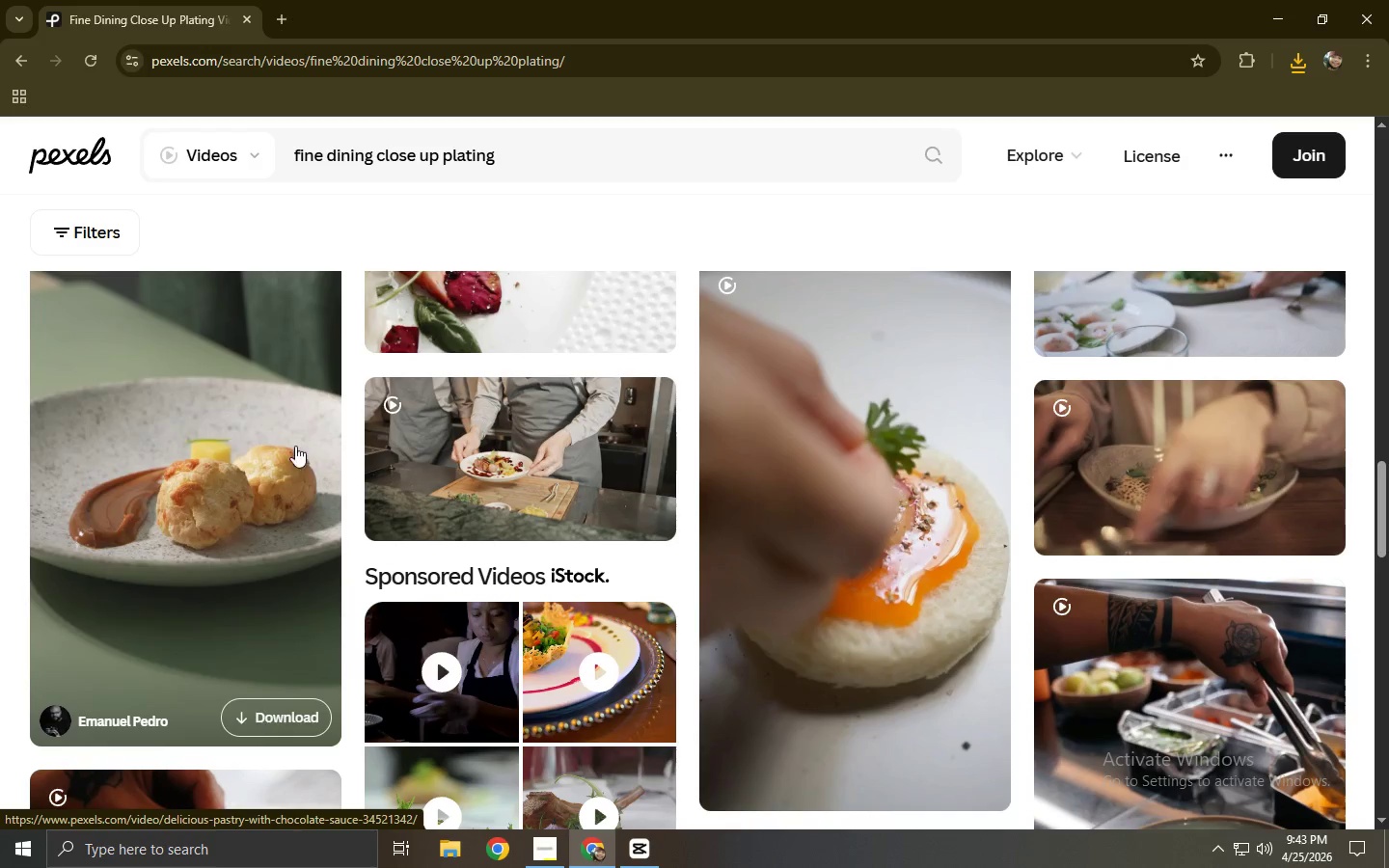 
left_click([914, 547])
 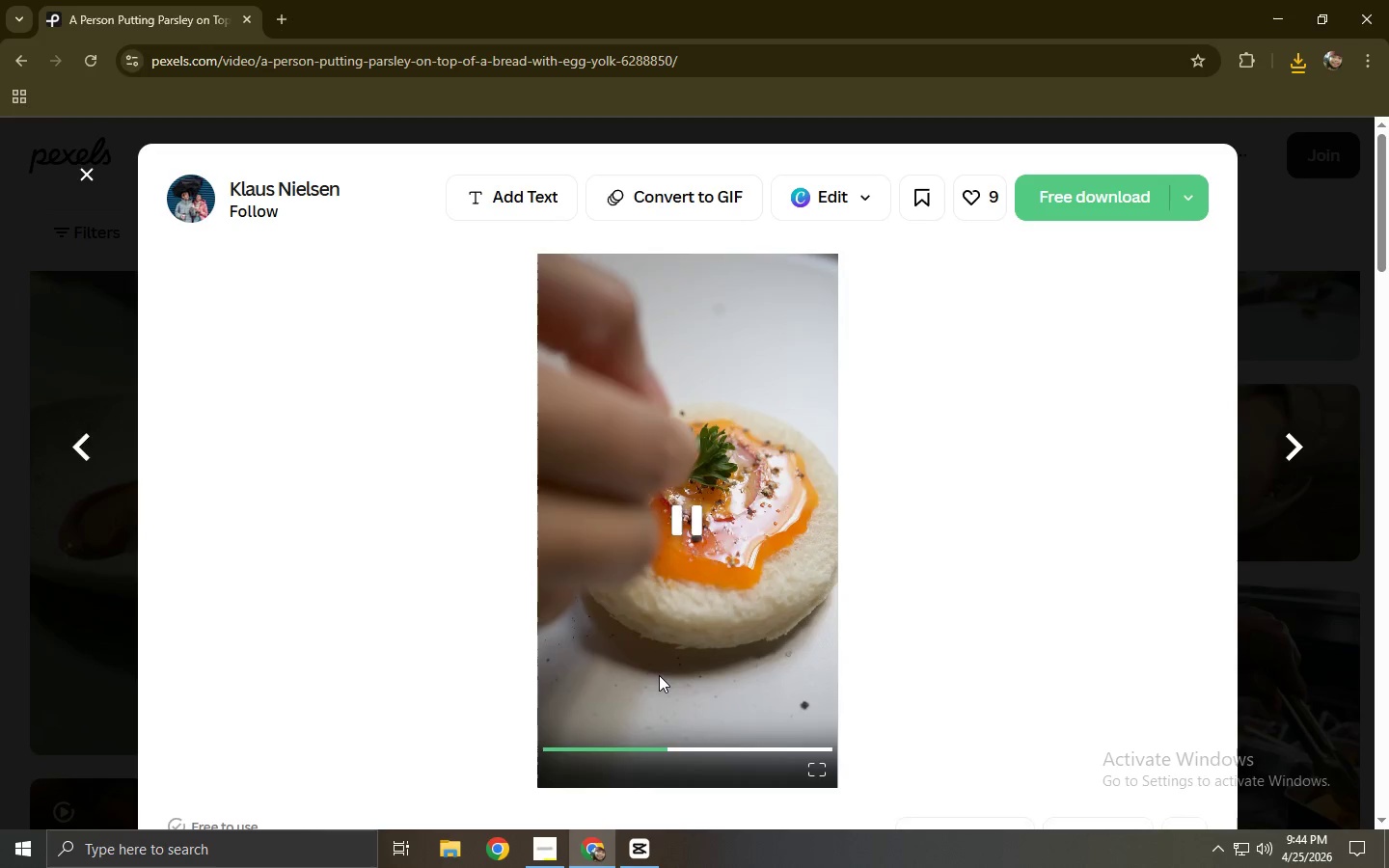 
wait(12.11)
 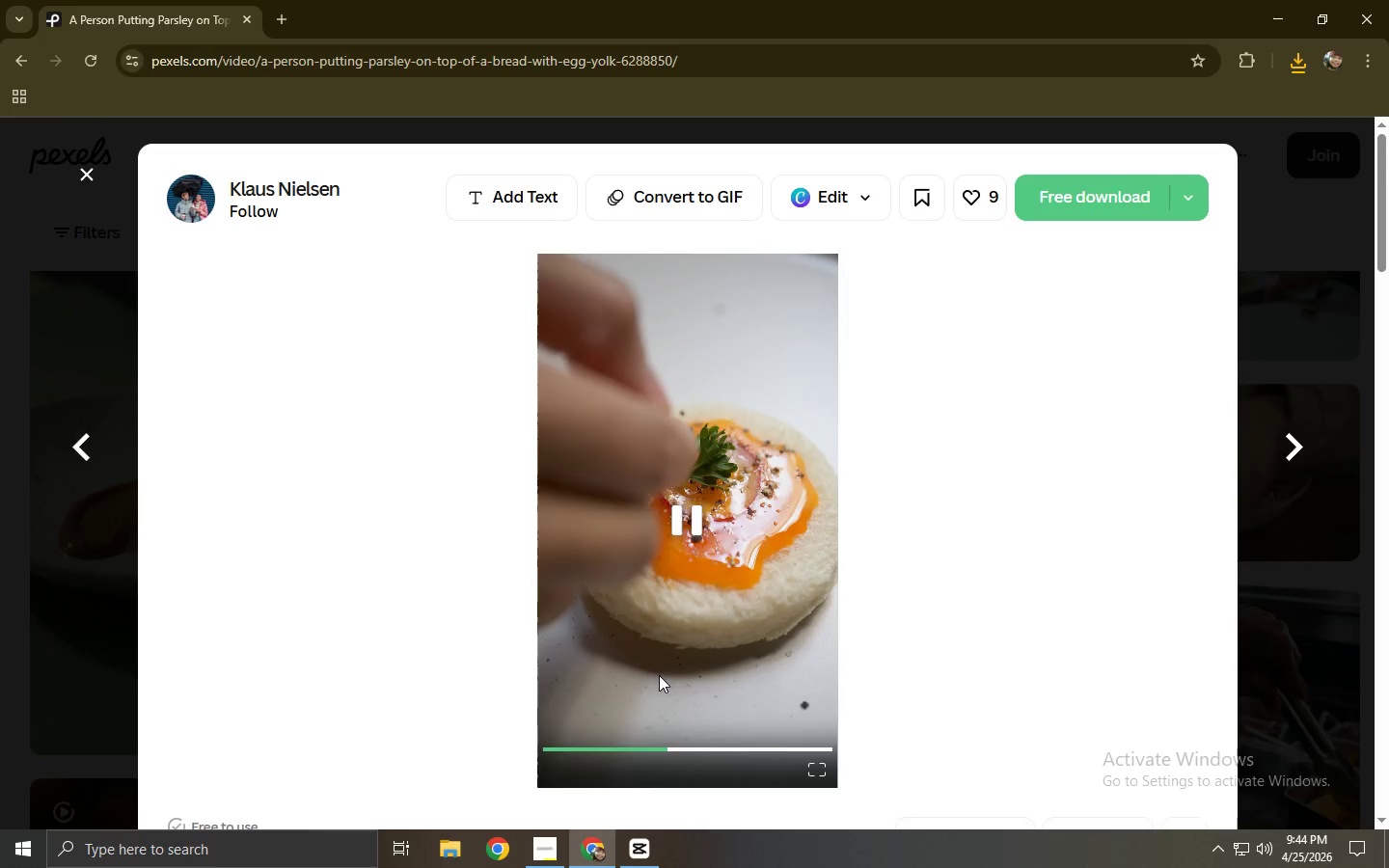 
double_click([1077, 214])
 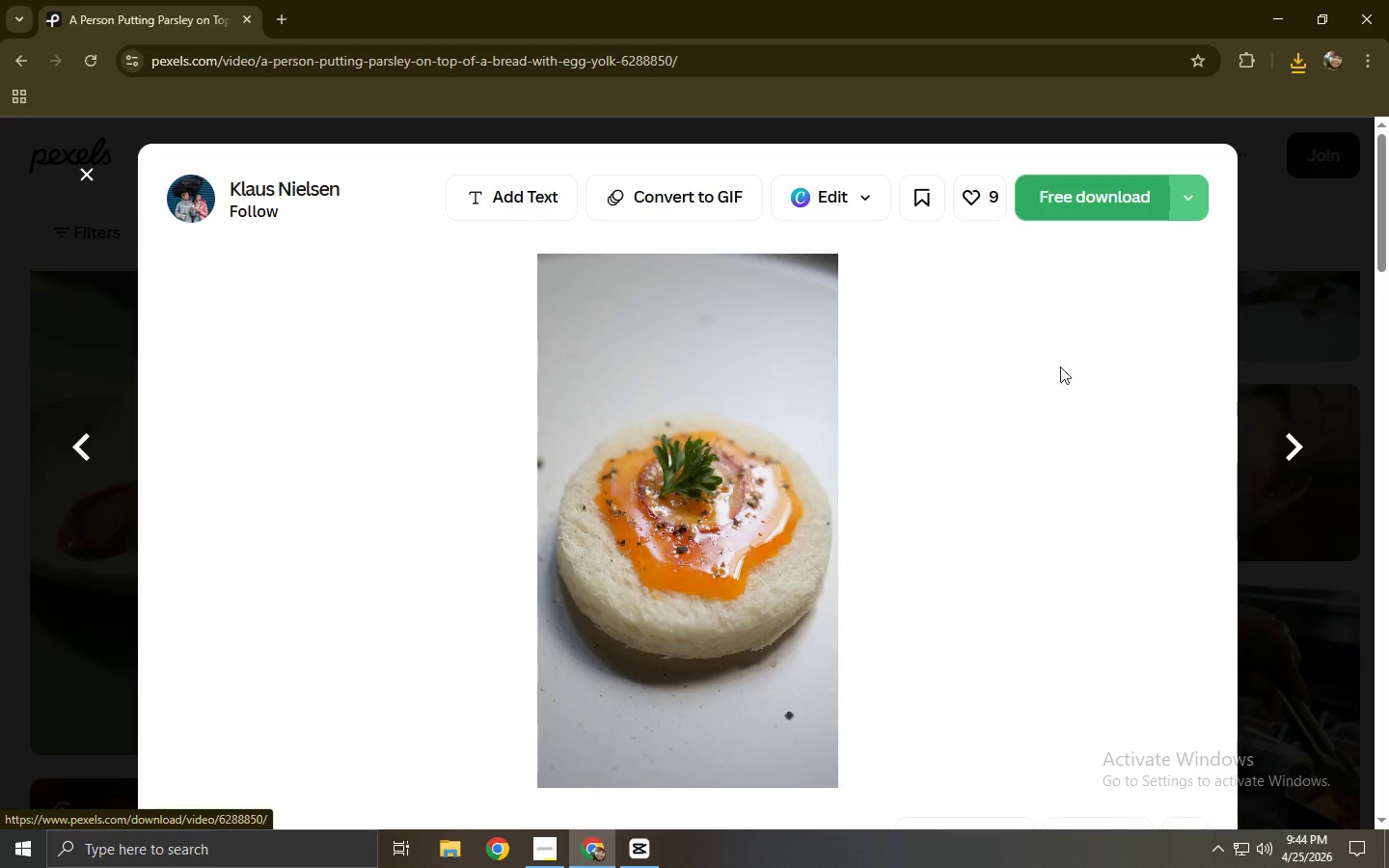 
left_click([1060, 366])
 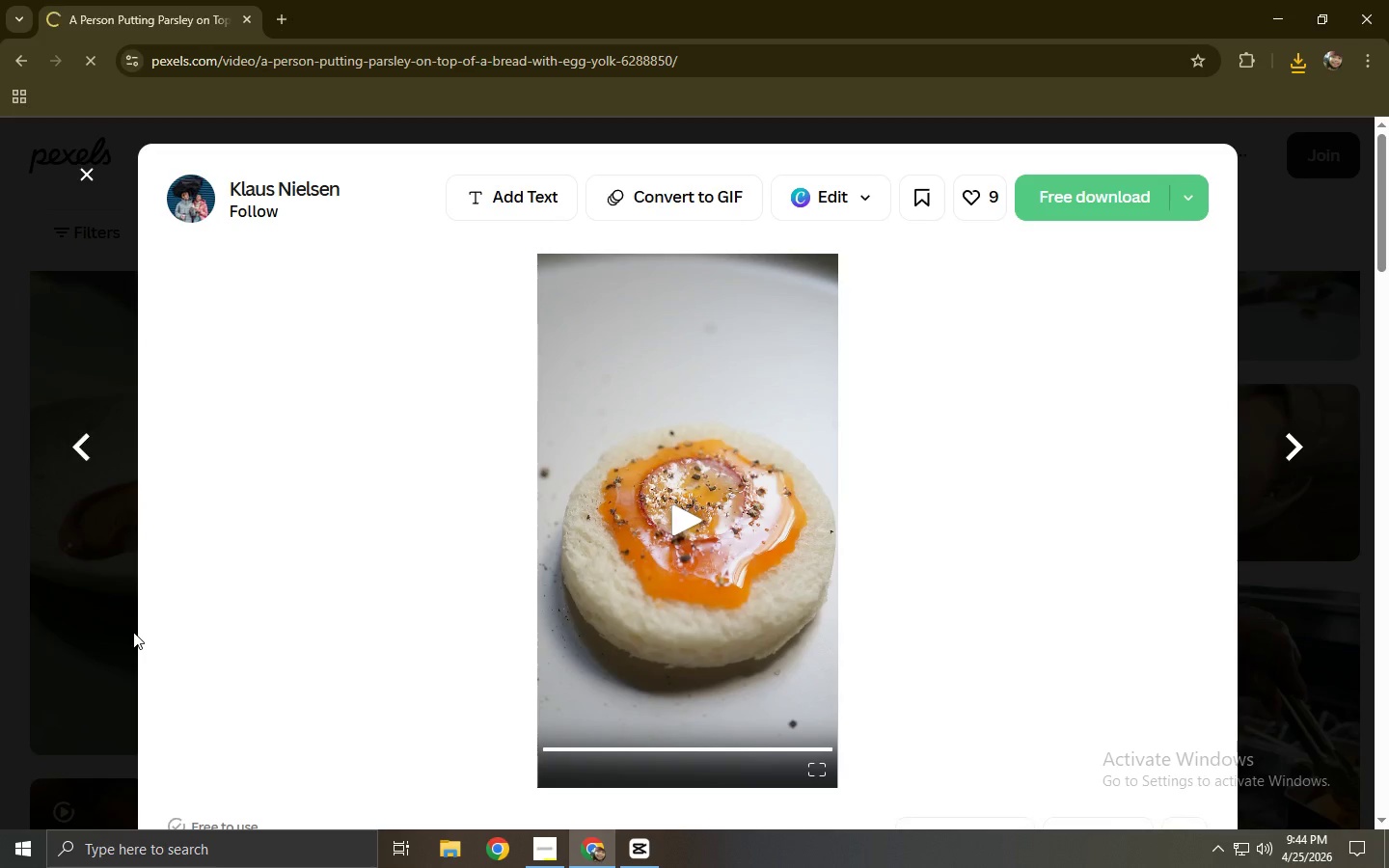 
scroll: coordinate [154, 616], scroll_direction: down, amount: 9.0
 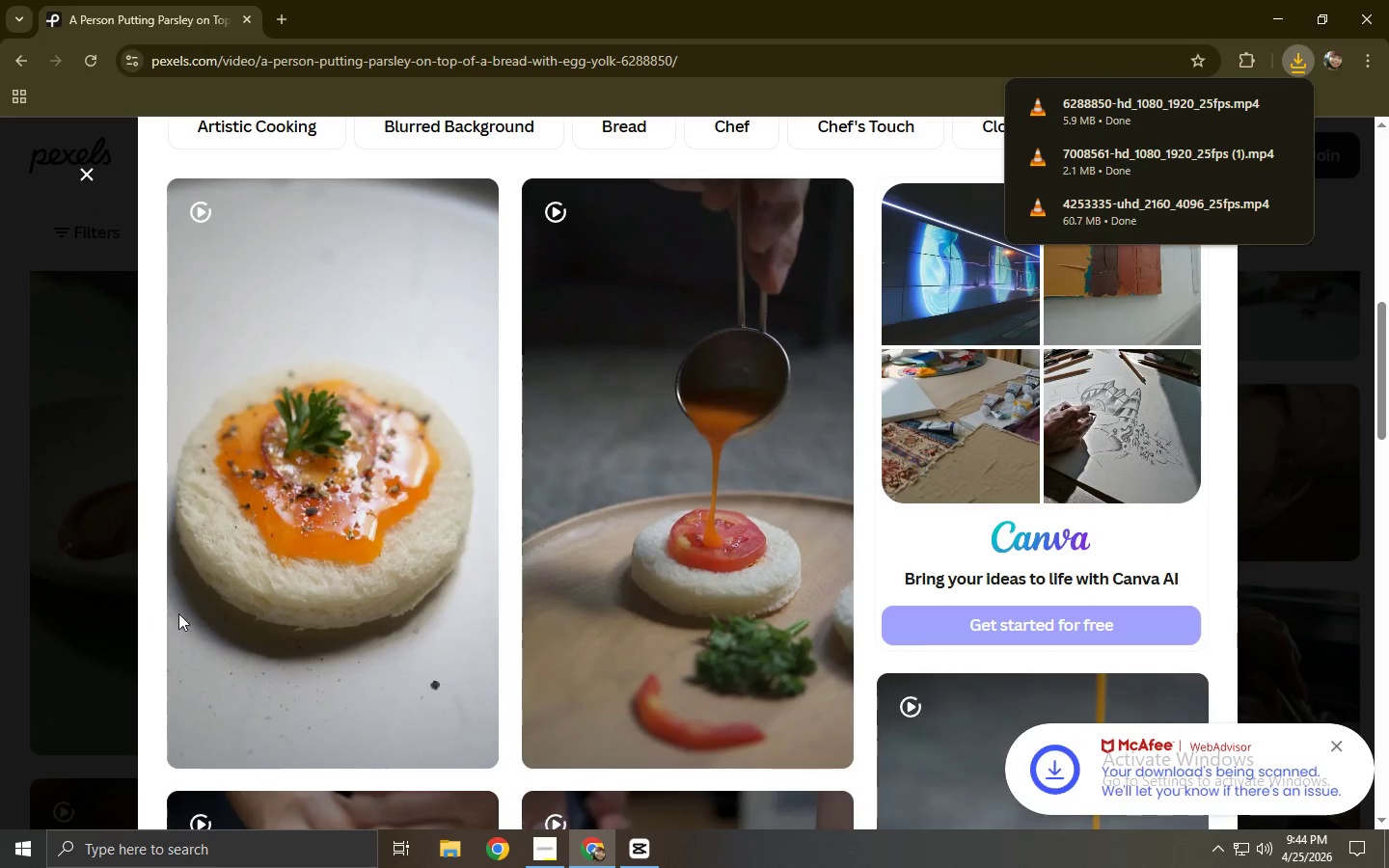 
left_click([645, 606])
 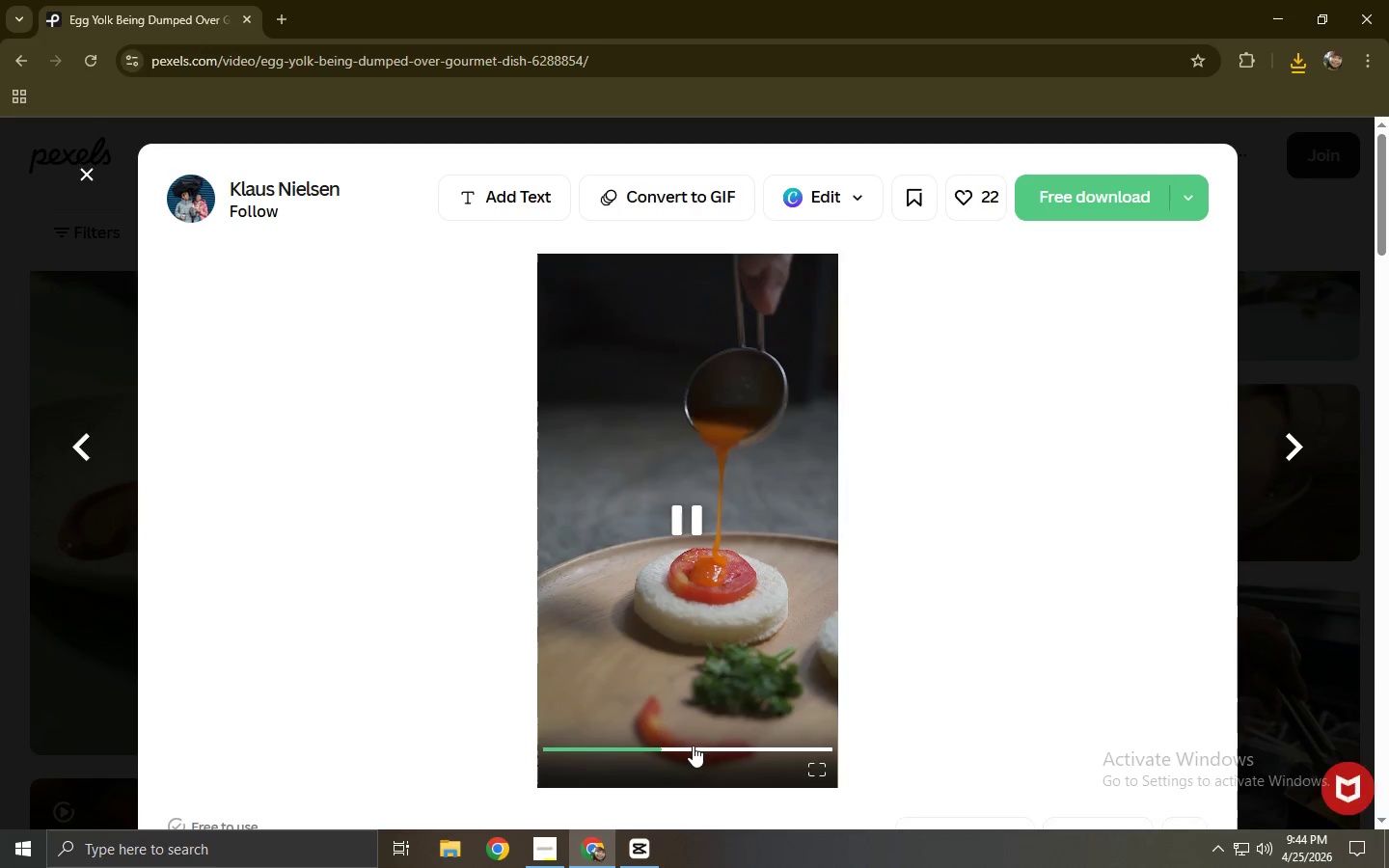 
wait(6.56)
 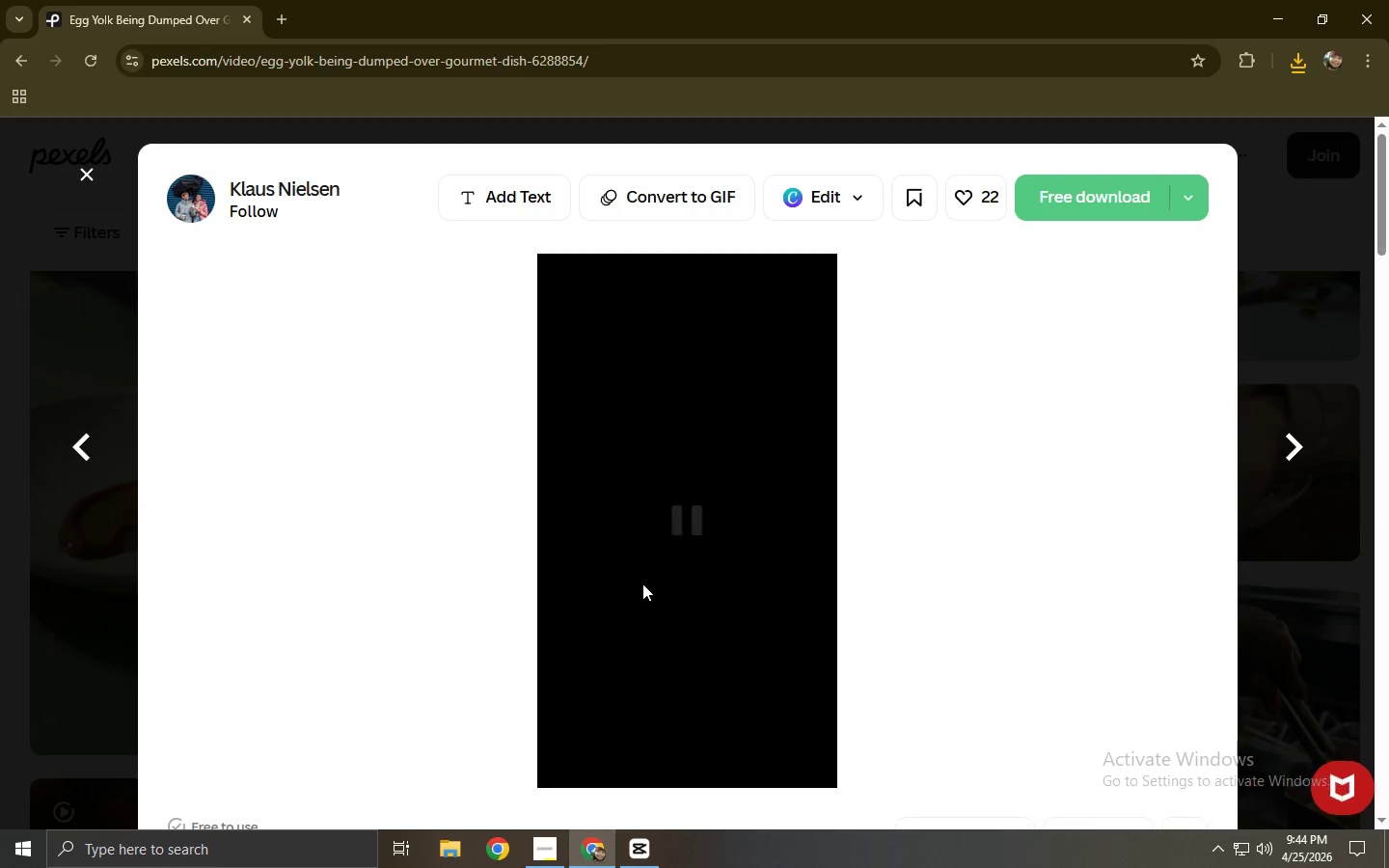 
left_click([1075, 190])
 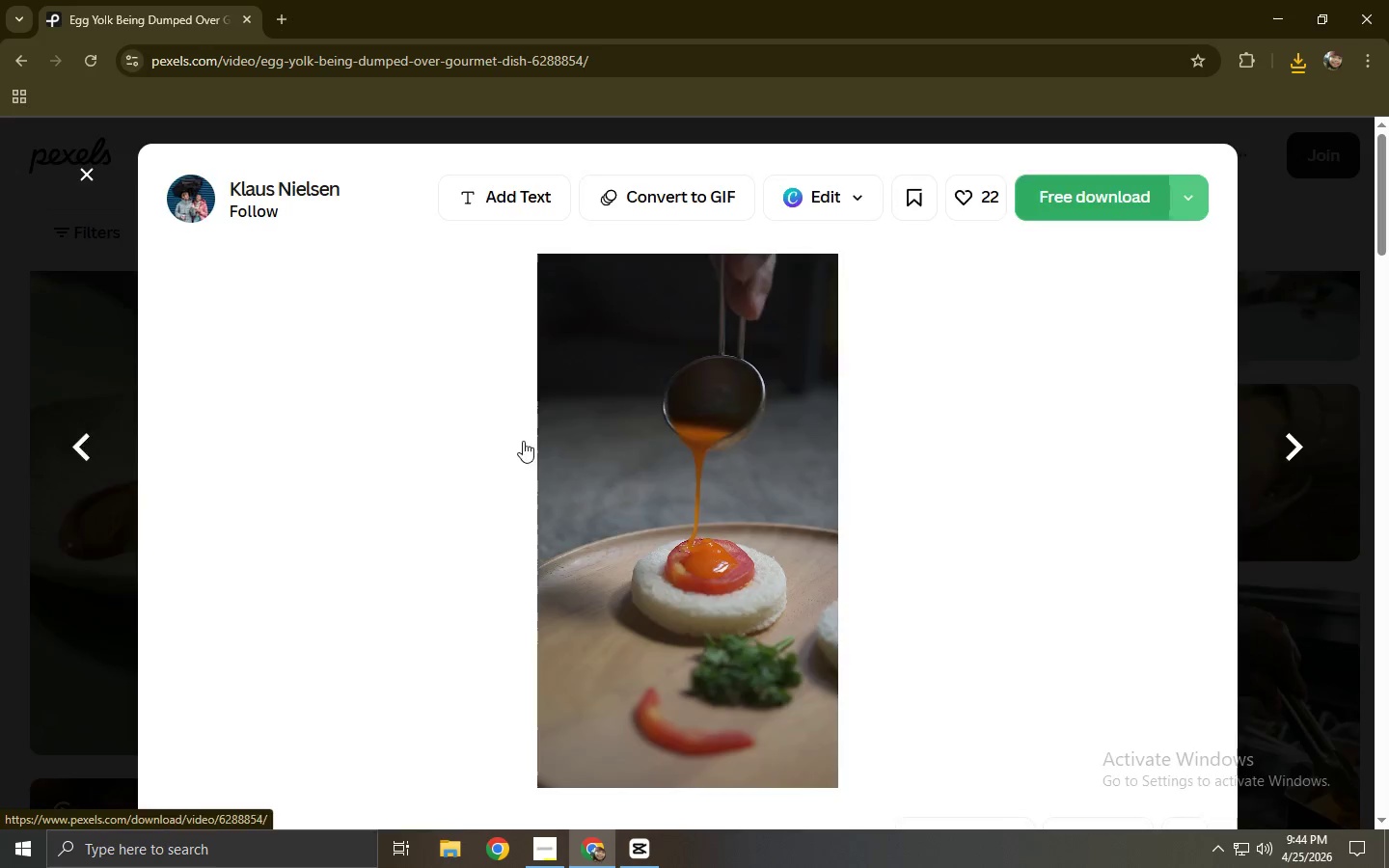 
left_click([0, 559])
 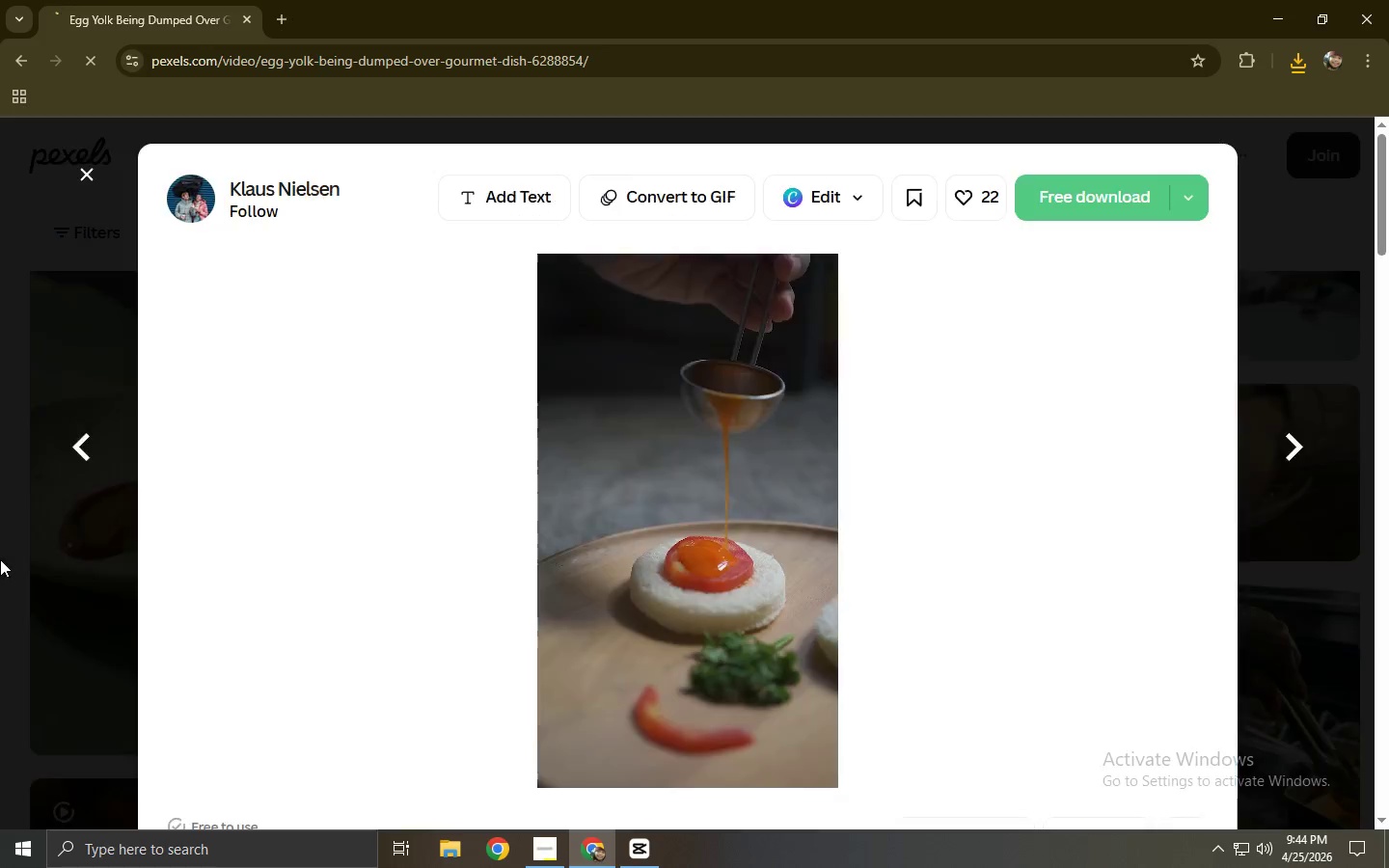 
left_click([0, 559])
 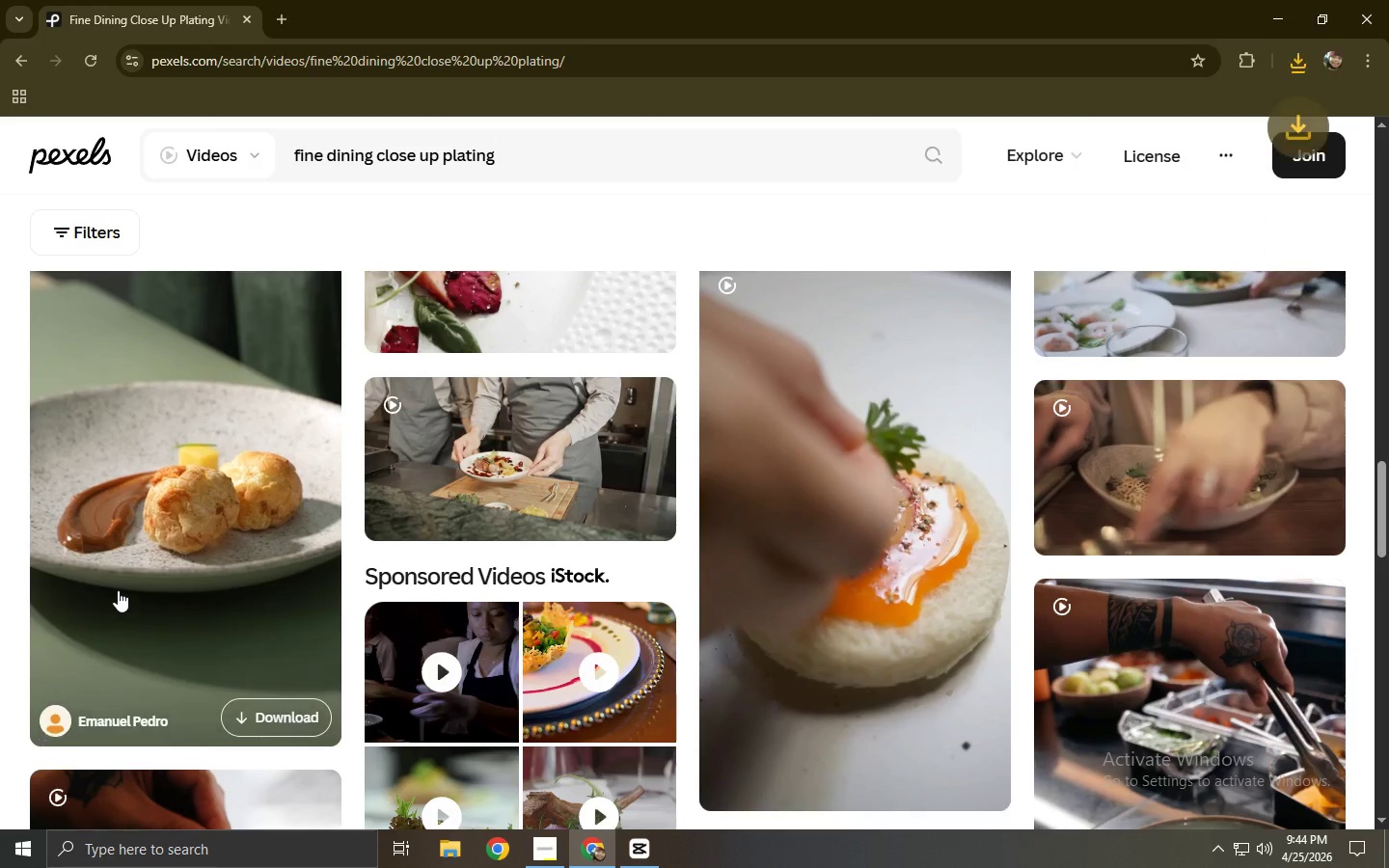 
scroll: coordinate [120, 582], scroll_direction: down, amount: 1.0
 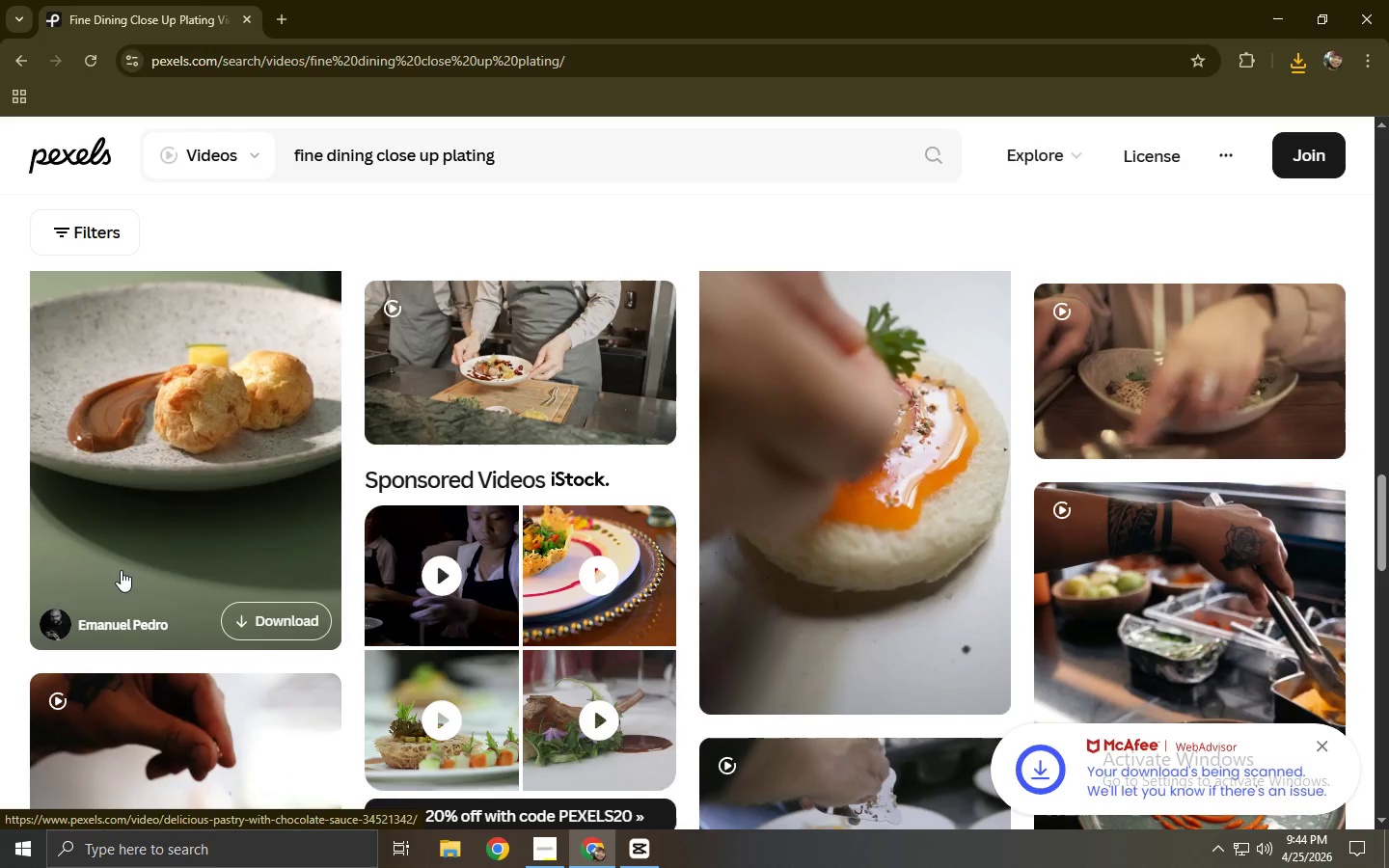 
scroll: coordinate [121, 570], scroll_direction: up, amount: 2.0
 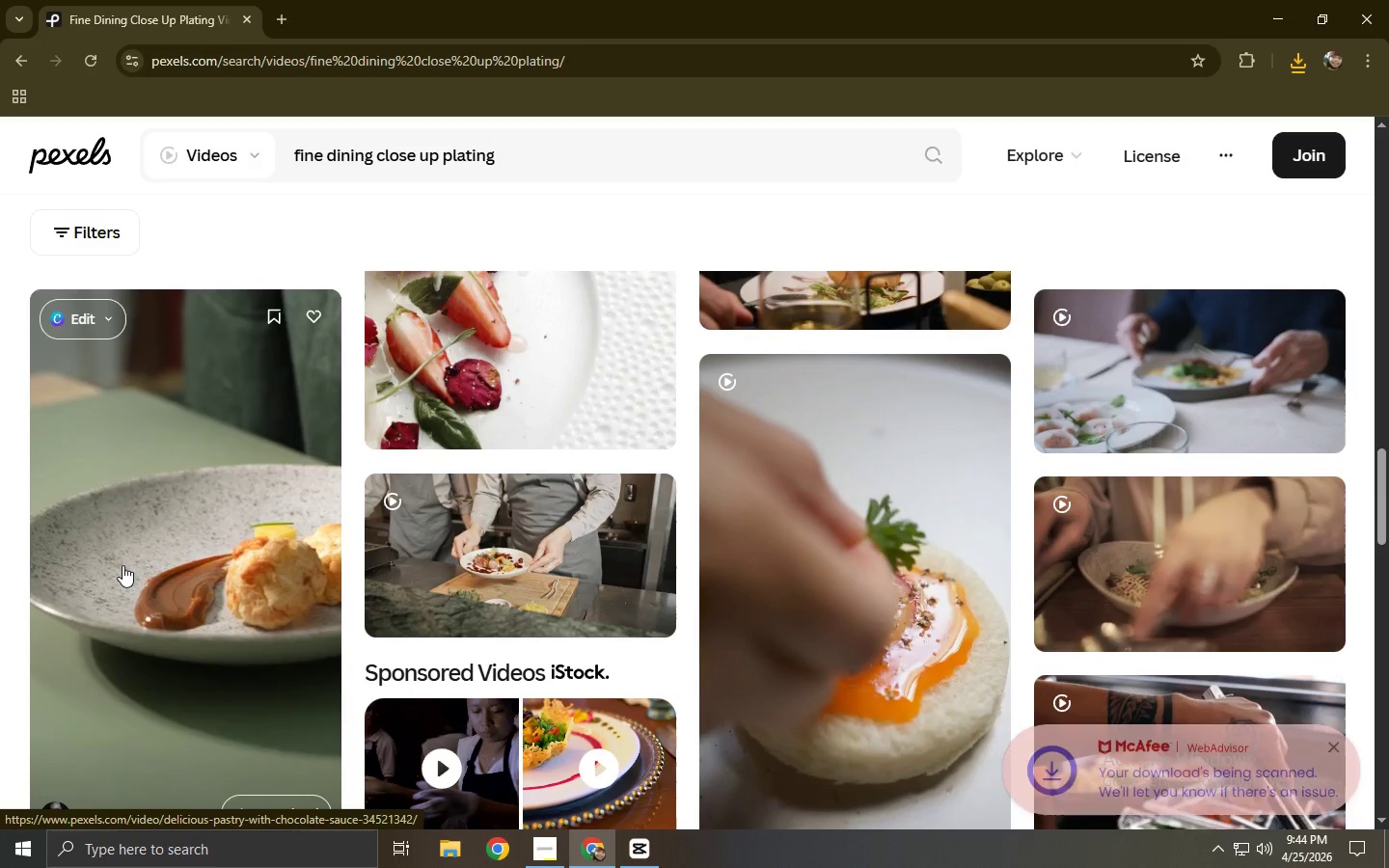 
scroll: coordinate [123, 566], scroll_direction: down, amount: 3.0
 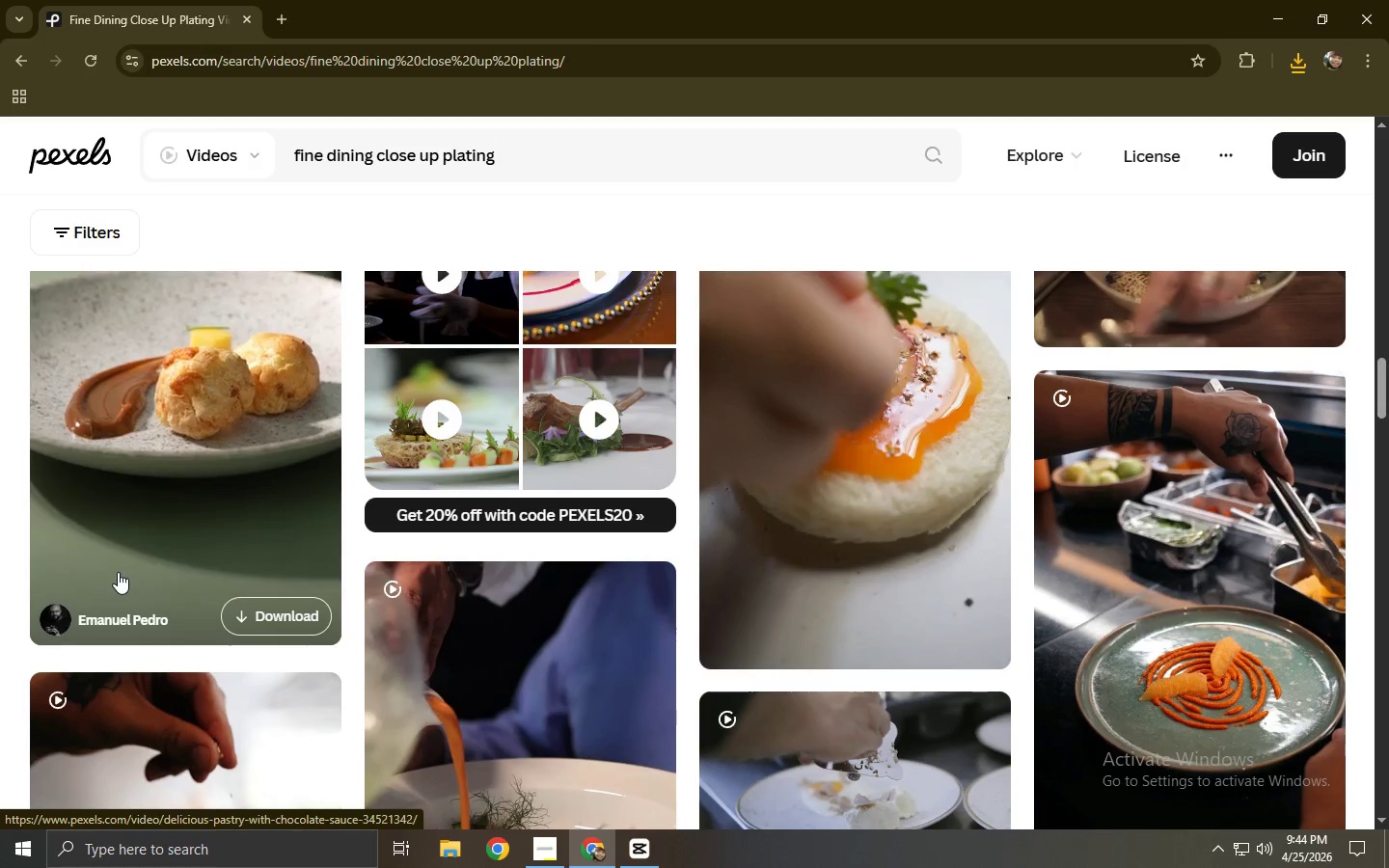 
wait(13.98)
 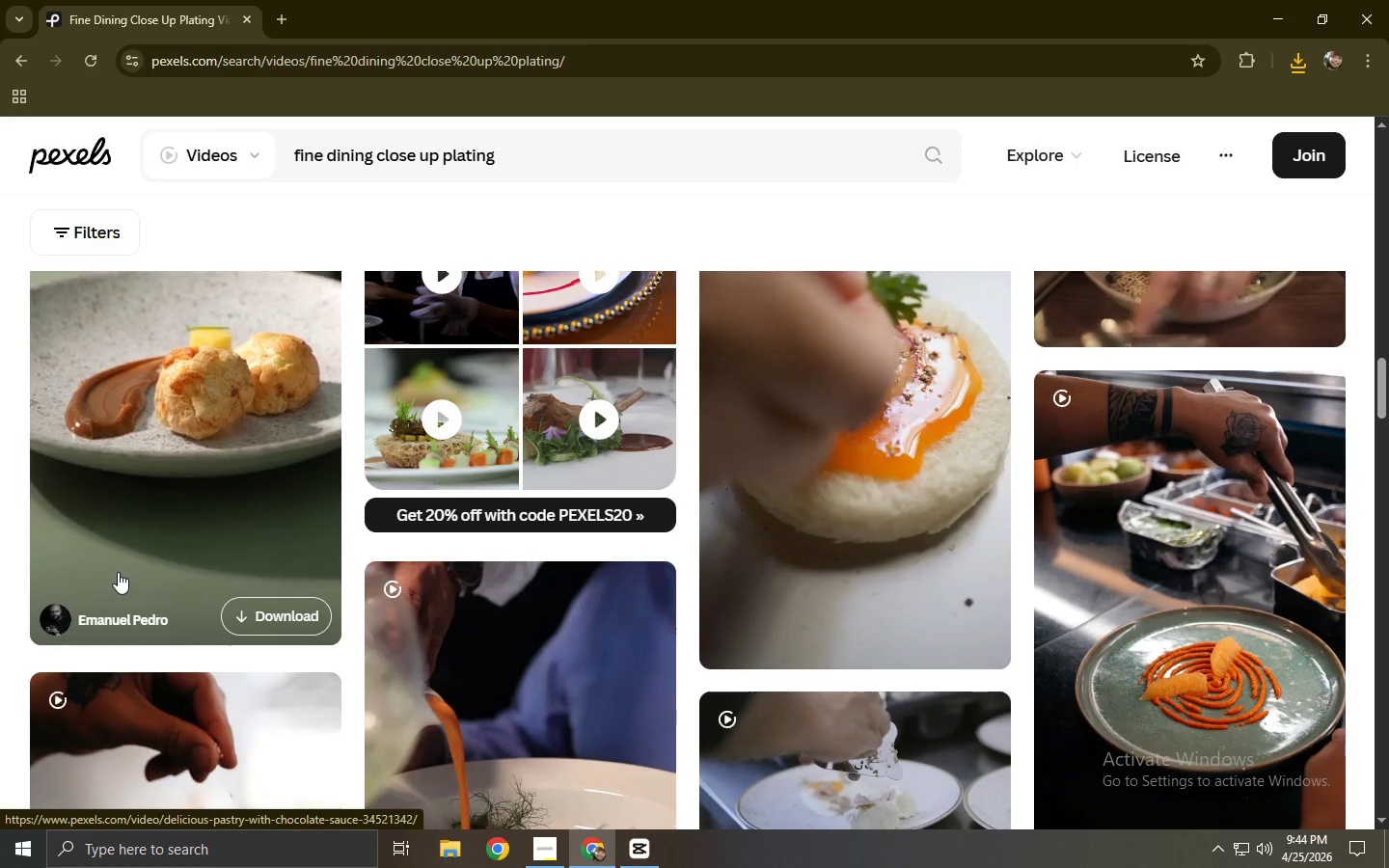 
left_click_drag(start_coordinate=[562, 163], to_coordinate=[159, 169])
 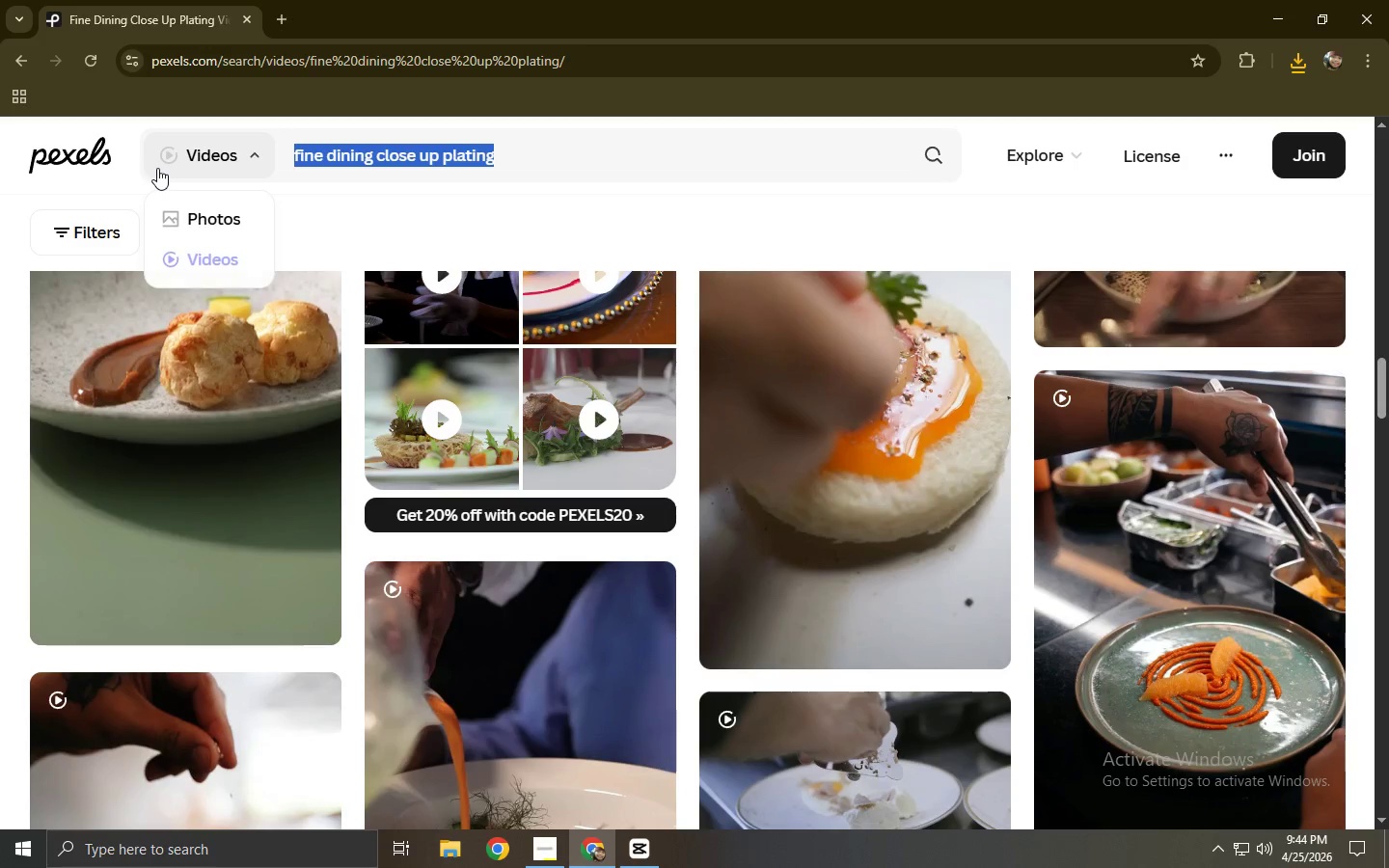 
type(wine pour slow motion aestheticc)
 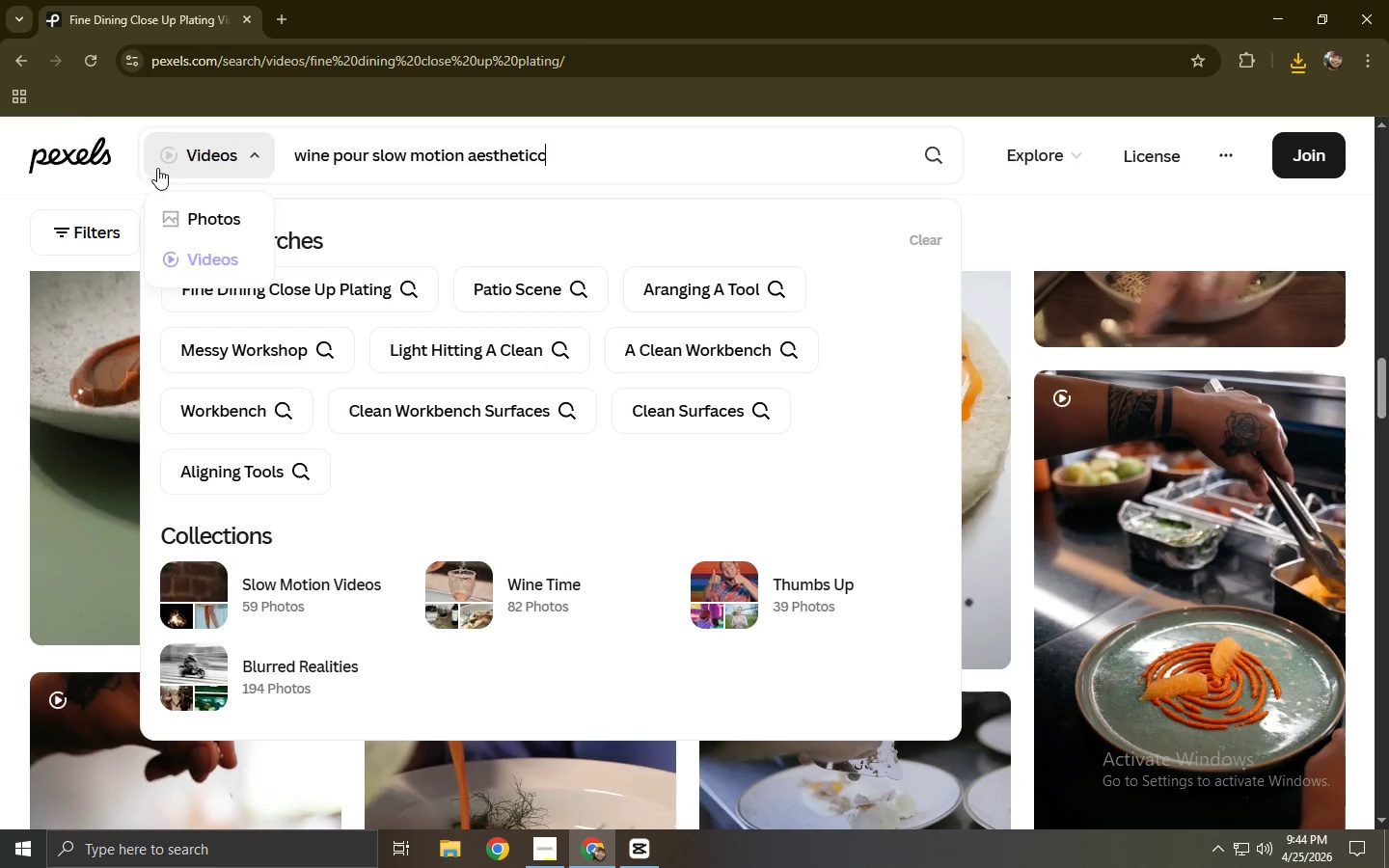 
key(Enter)
 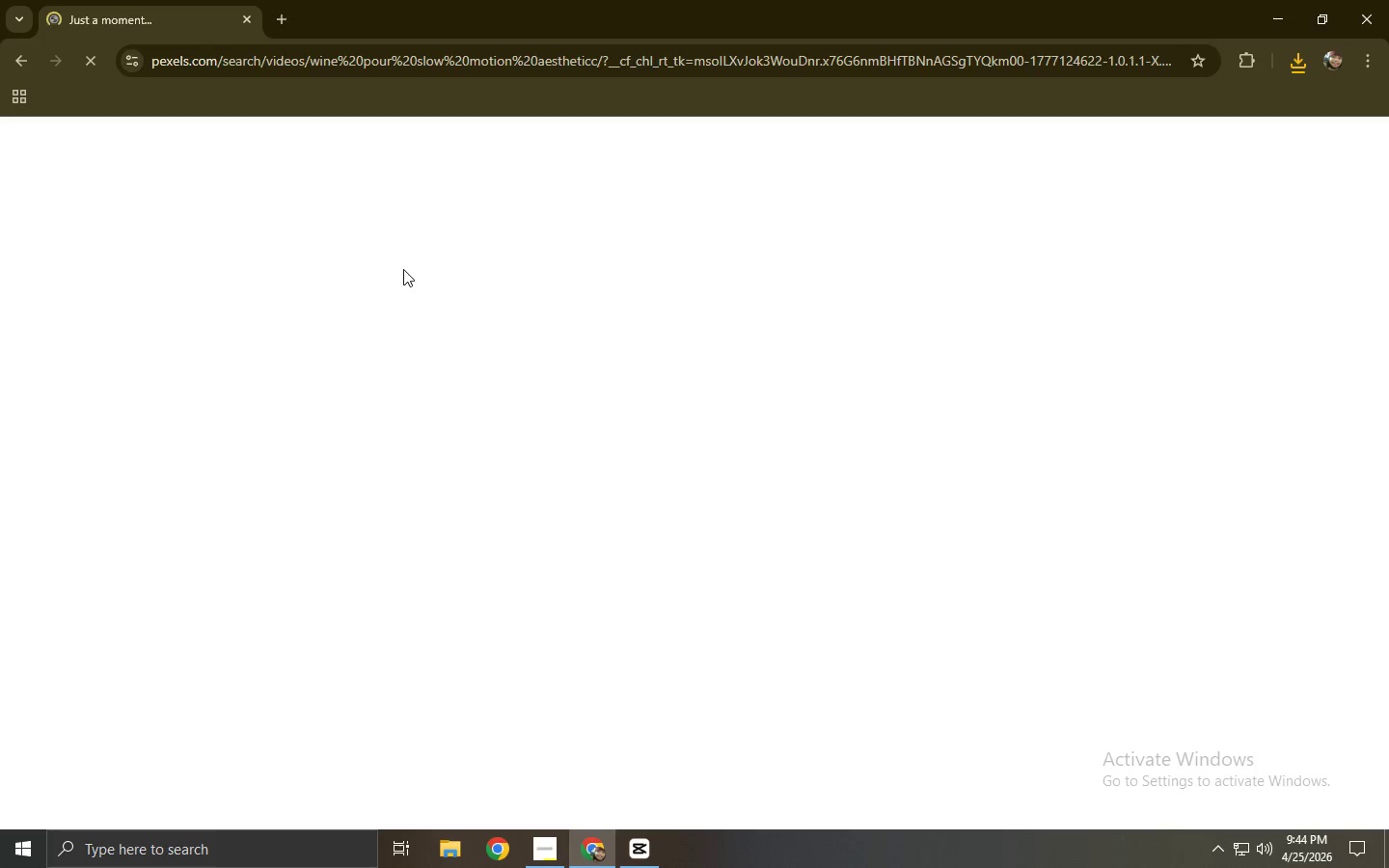 
key(Alt+Tab)